 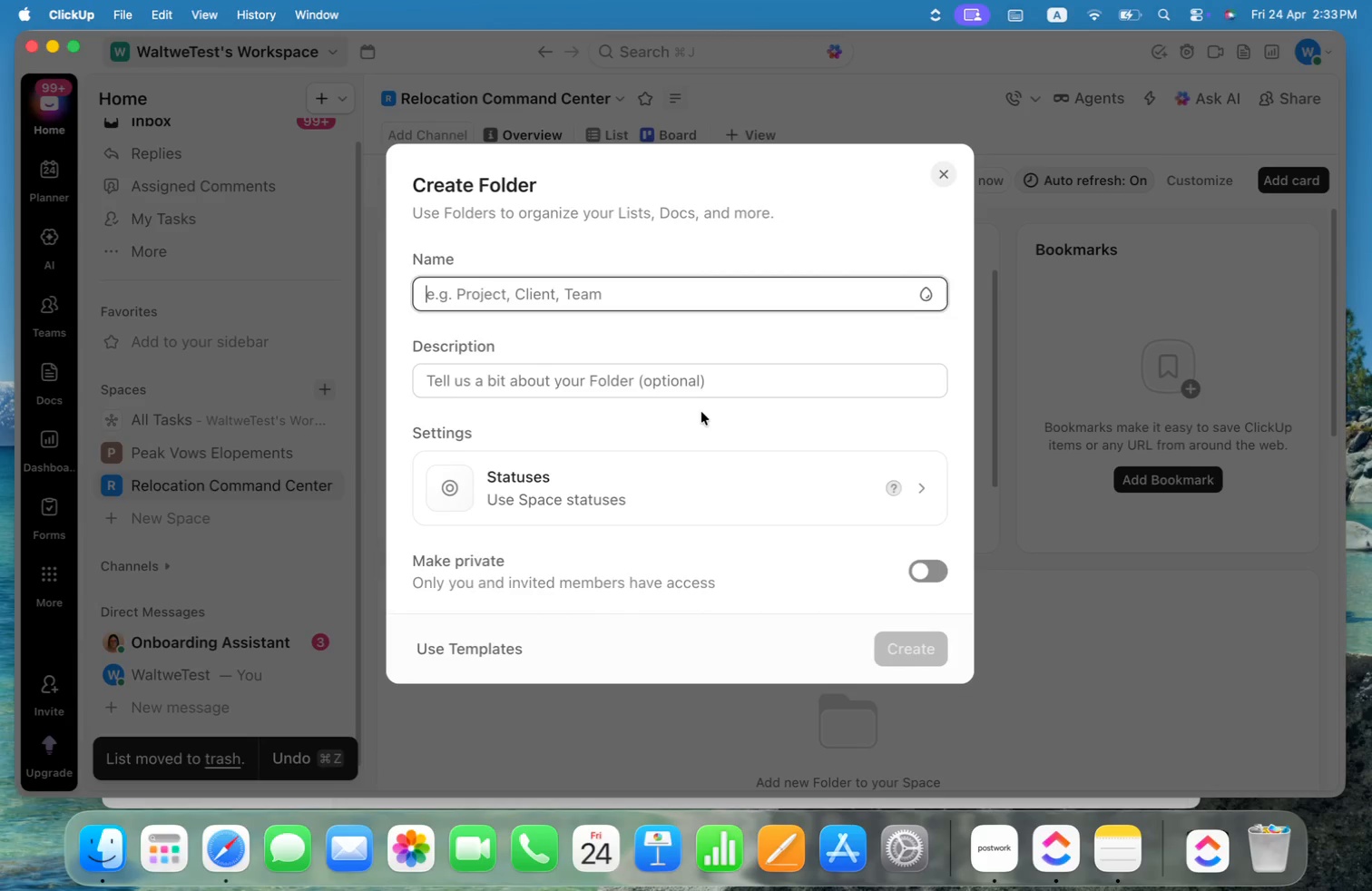 
key(Meta+Tab)
 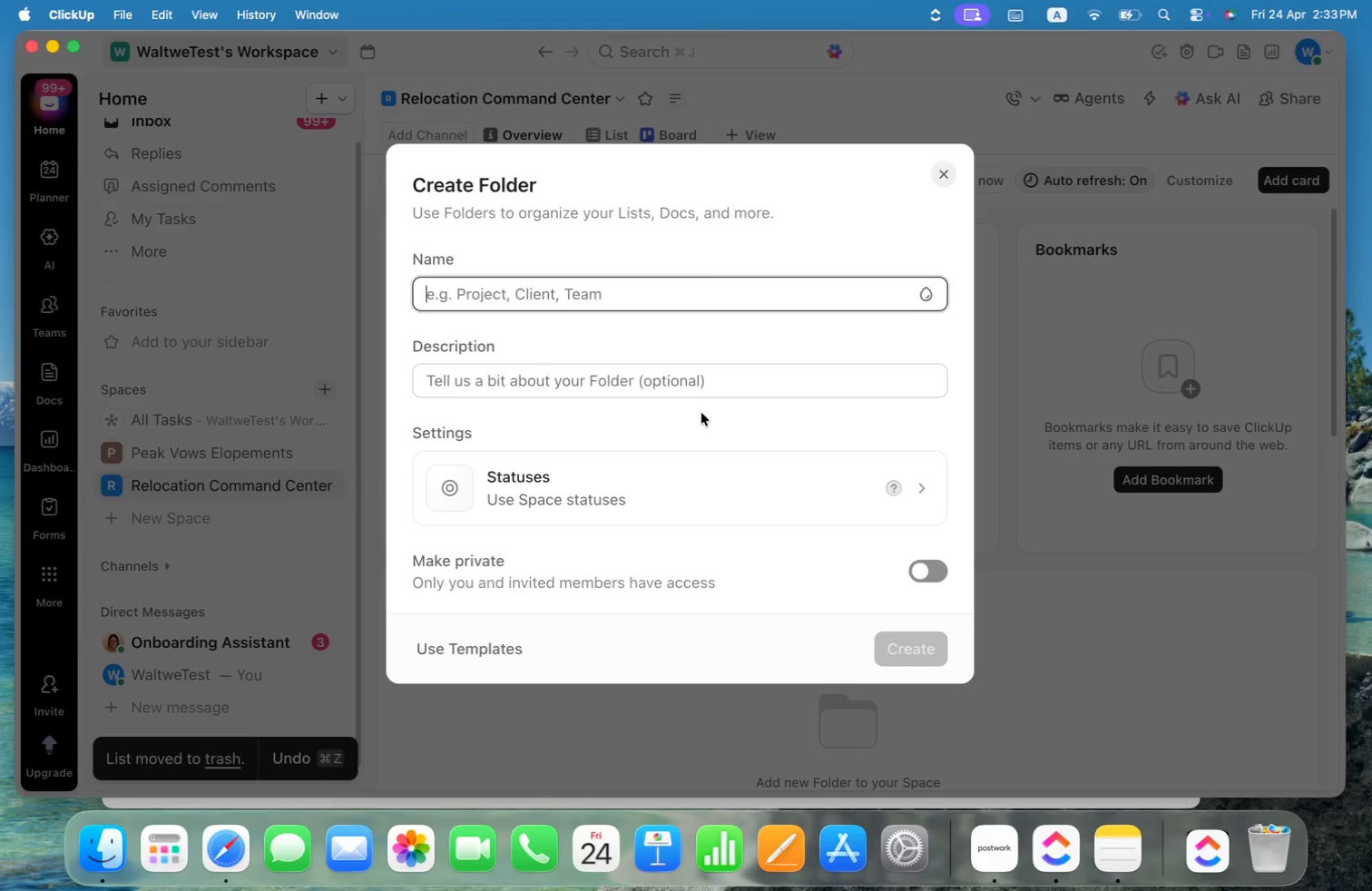 
key(Meta+Tab)
 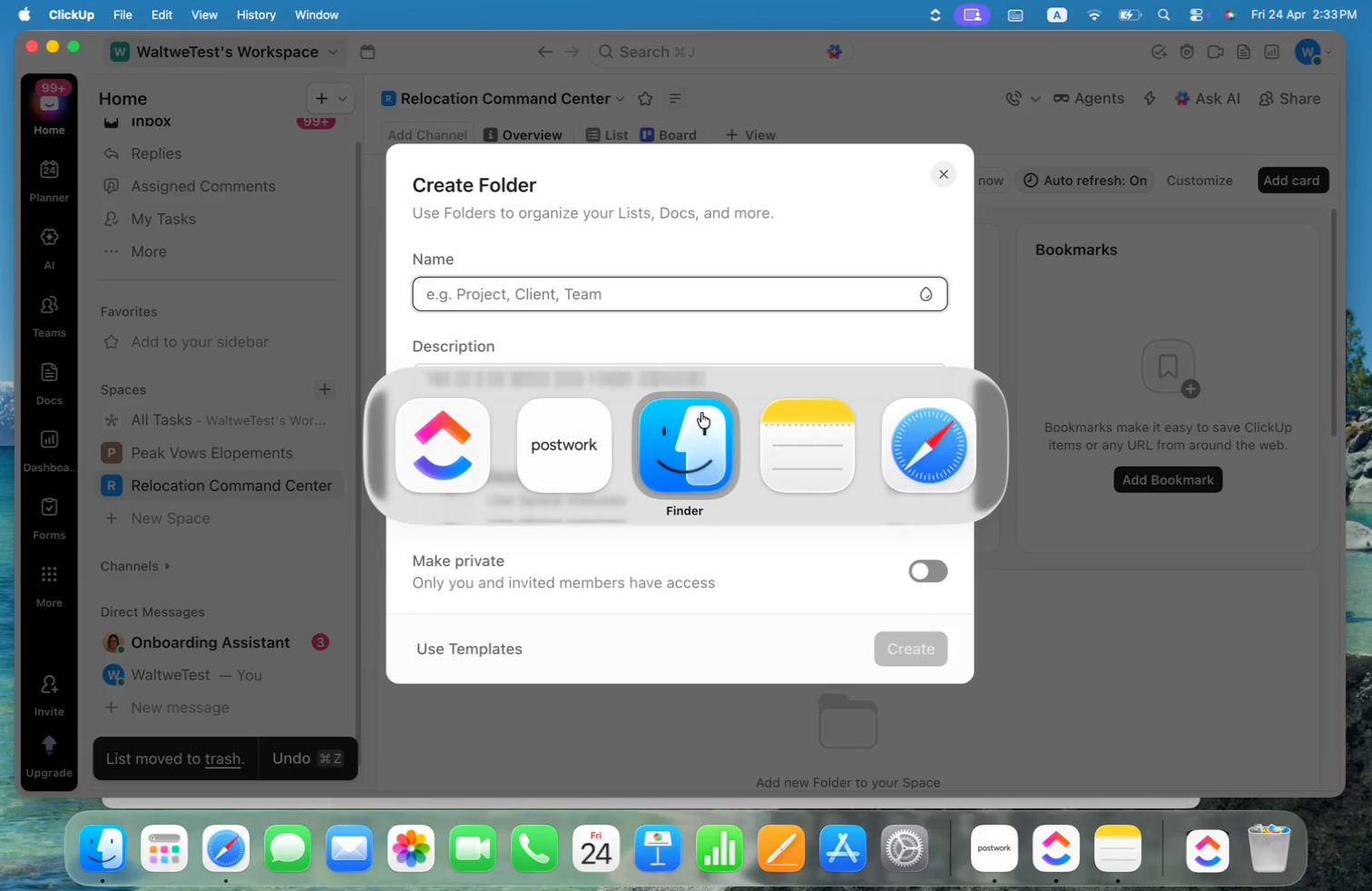 
key(Meta+Tab)
 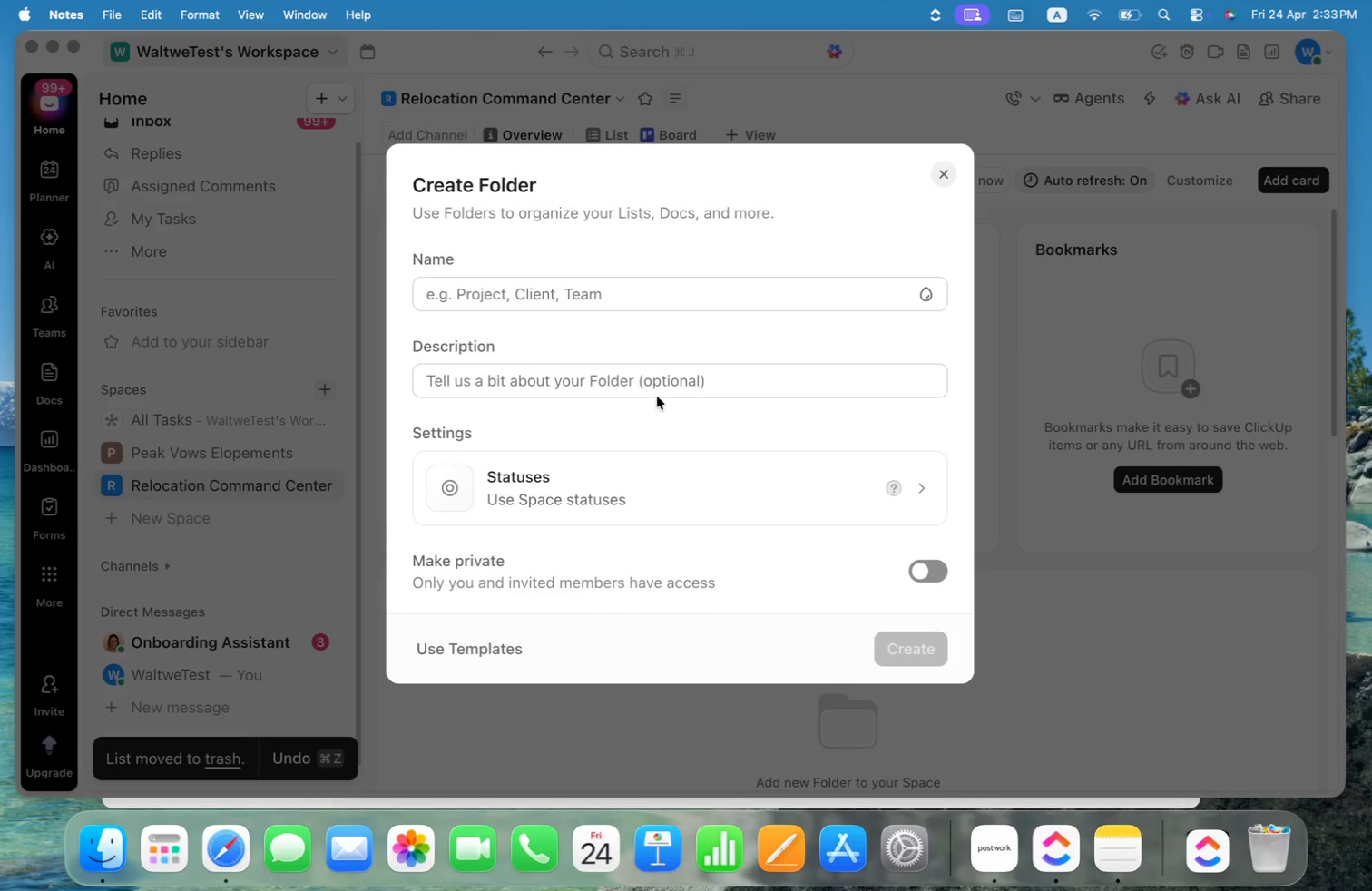 
key(Meta+CommandLeft)
 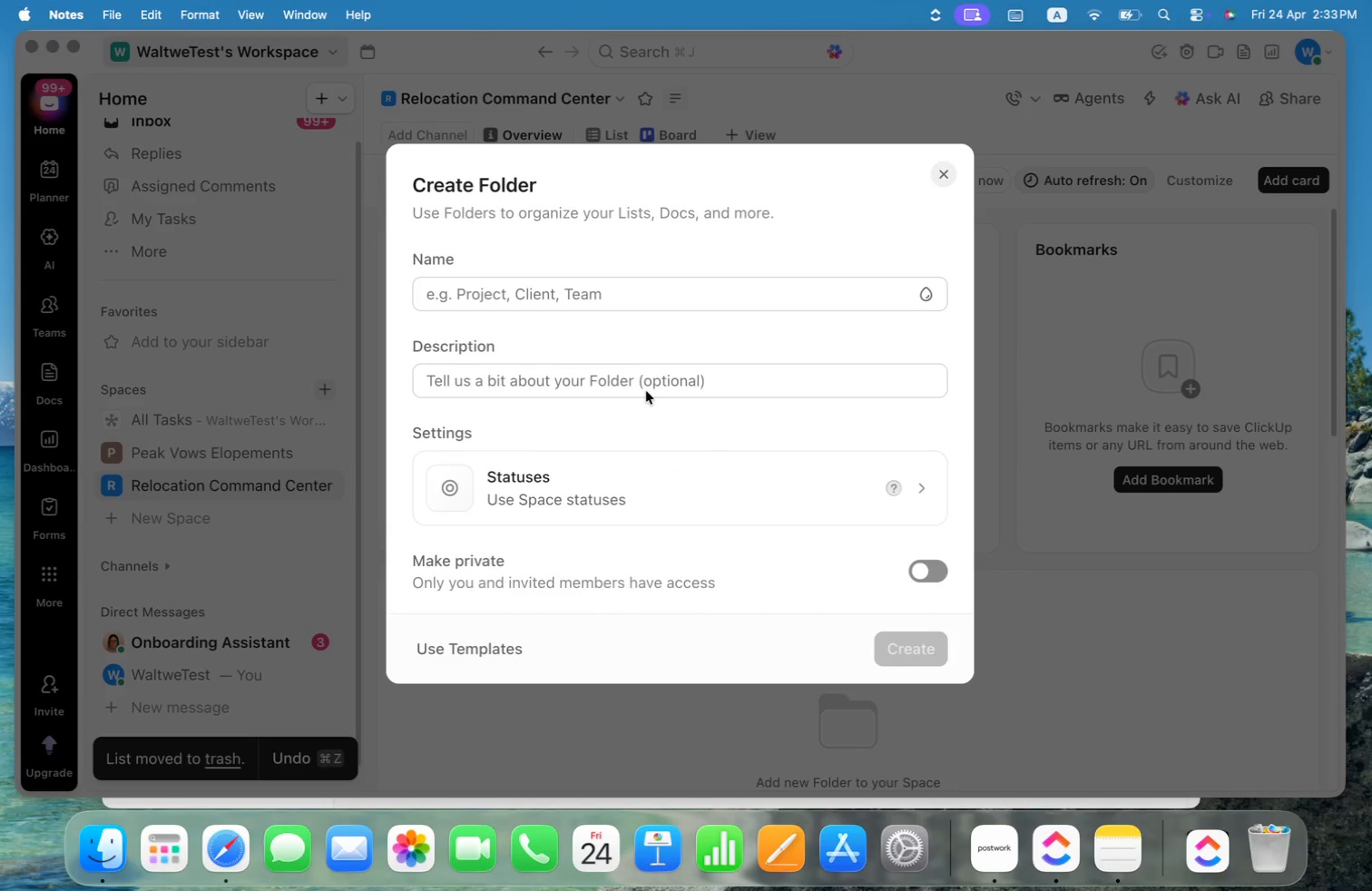 
key(Meta+Tab)
 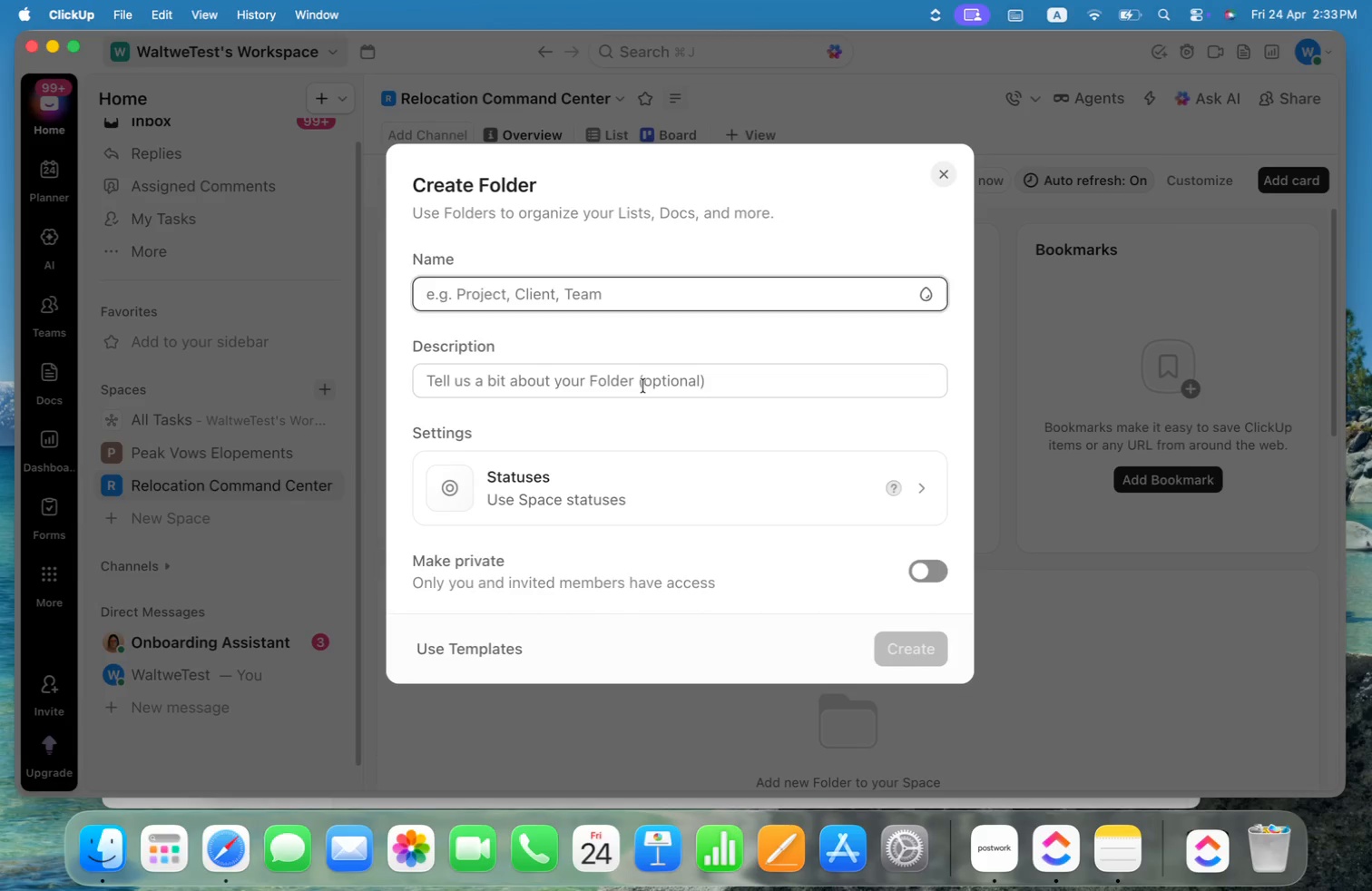 
wait(19.66)
 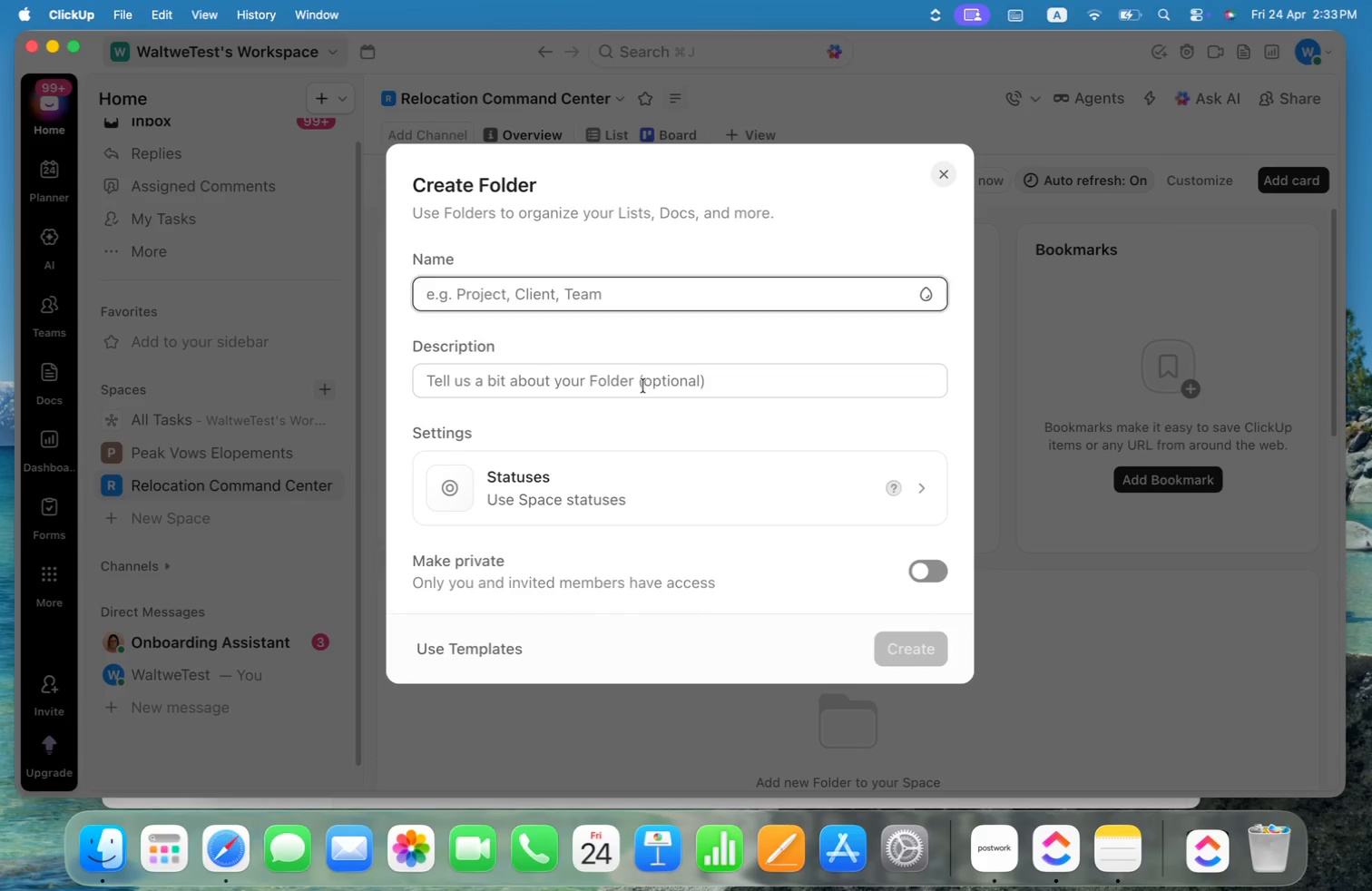 
left_click([654, 299])
 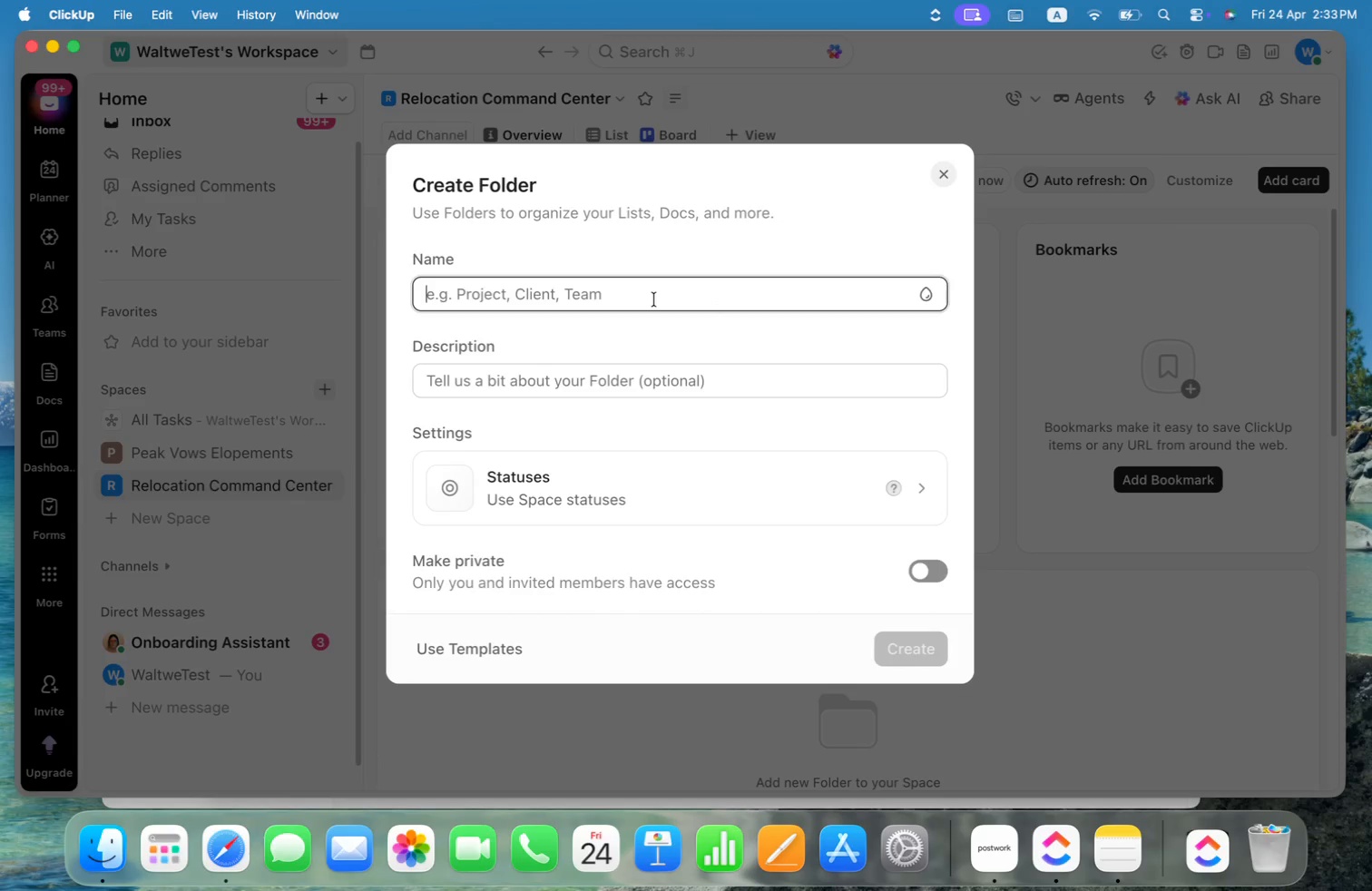 
type(Active Moves)
 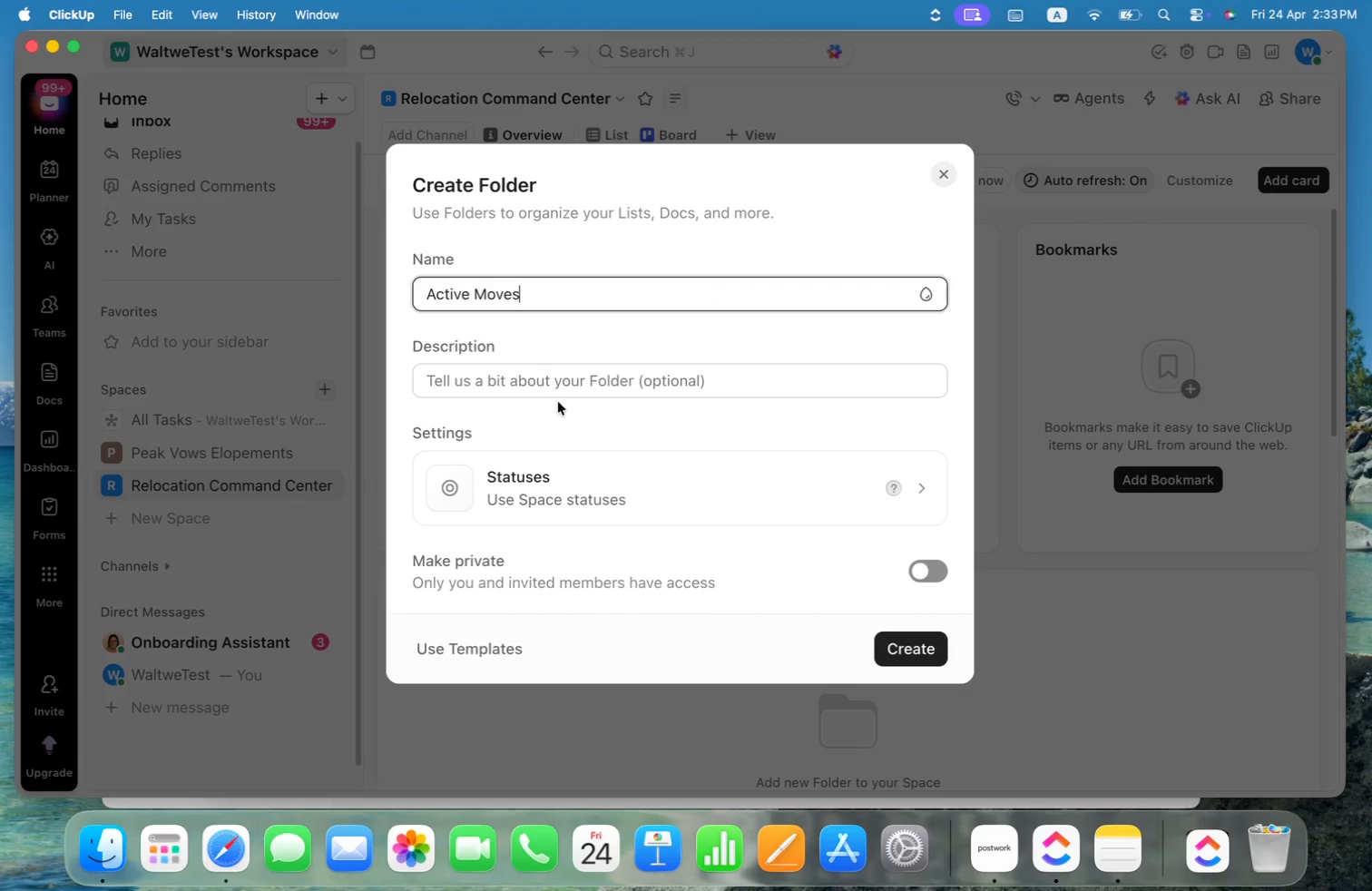 
left_click([569, 388])
 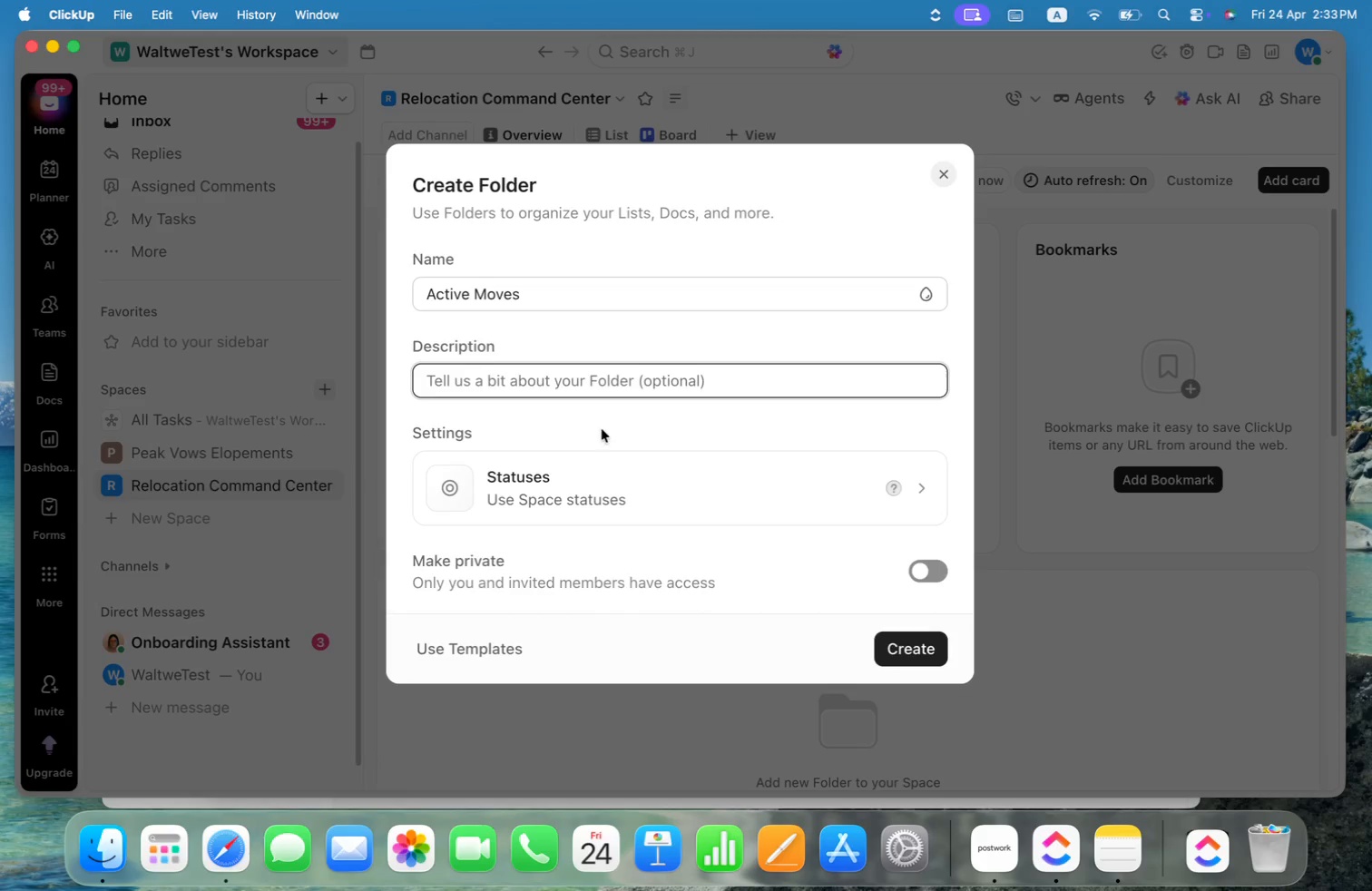 
wait(5.92)
 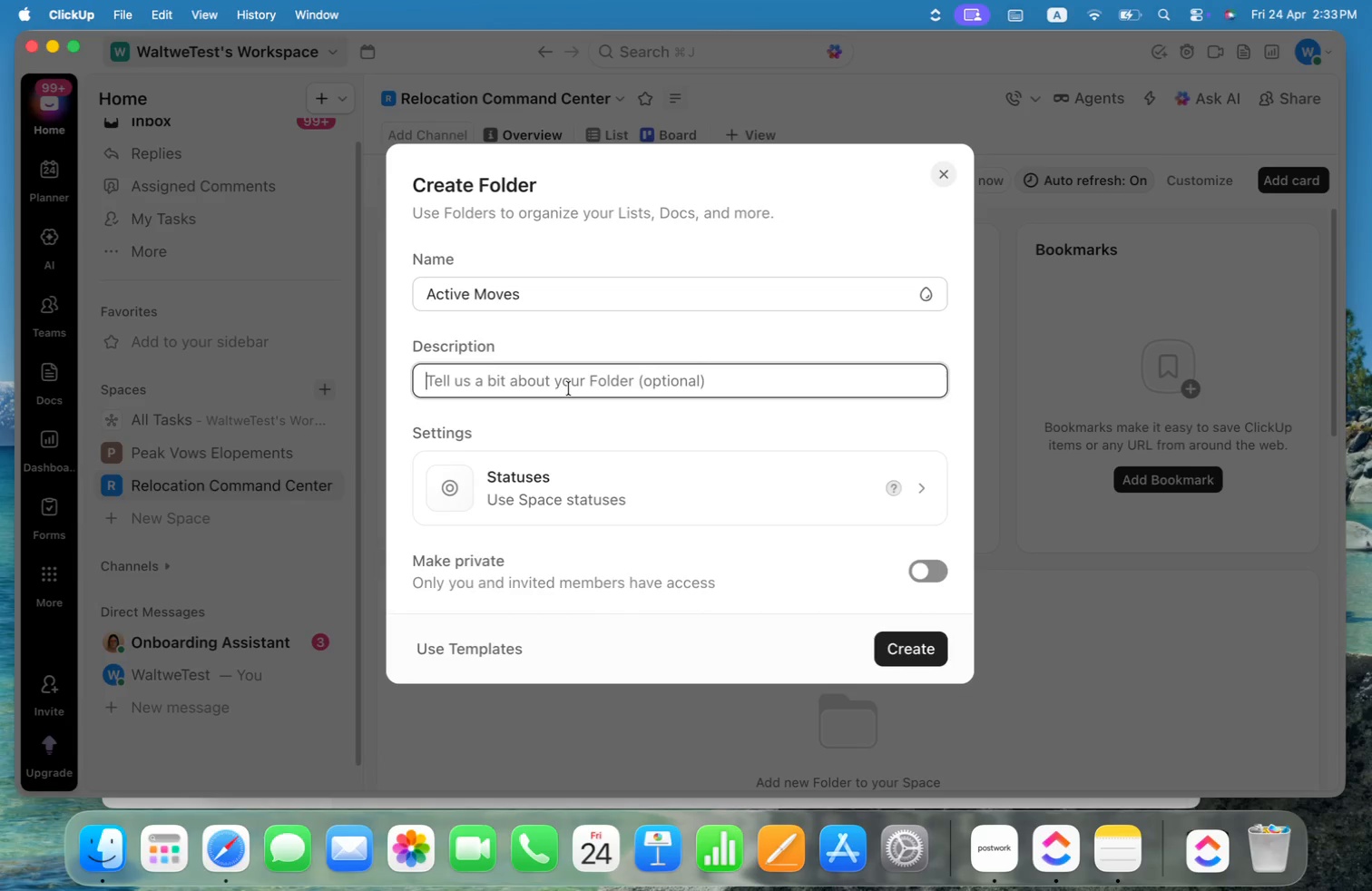 
type(Recod )
key(Backspace)
key(Backspace)
type(rd the task to locate new users.)
 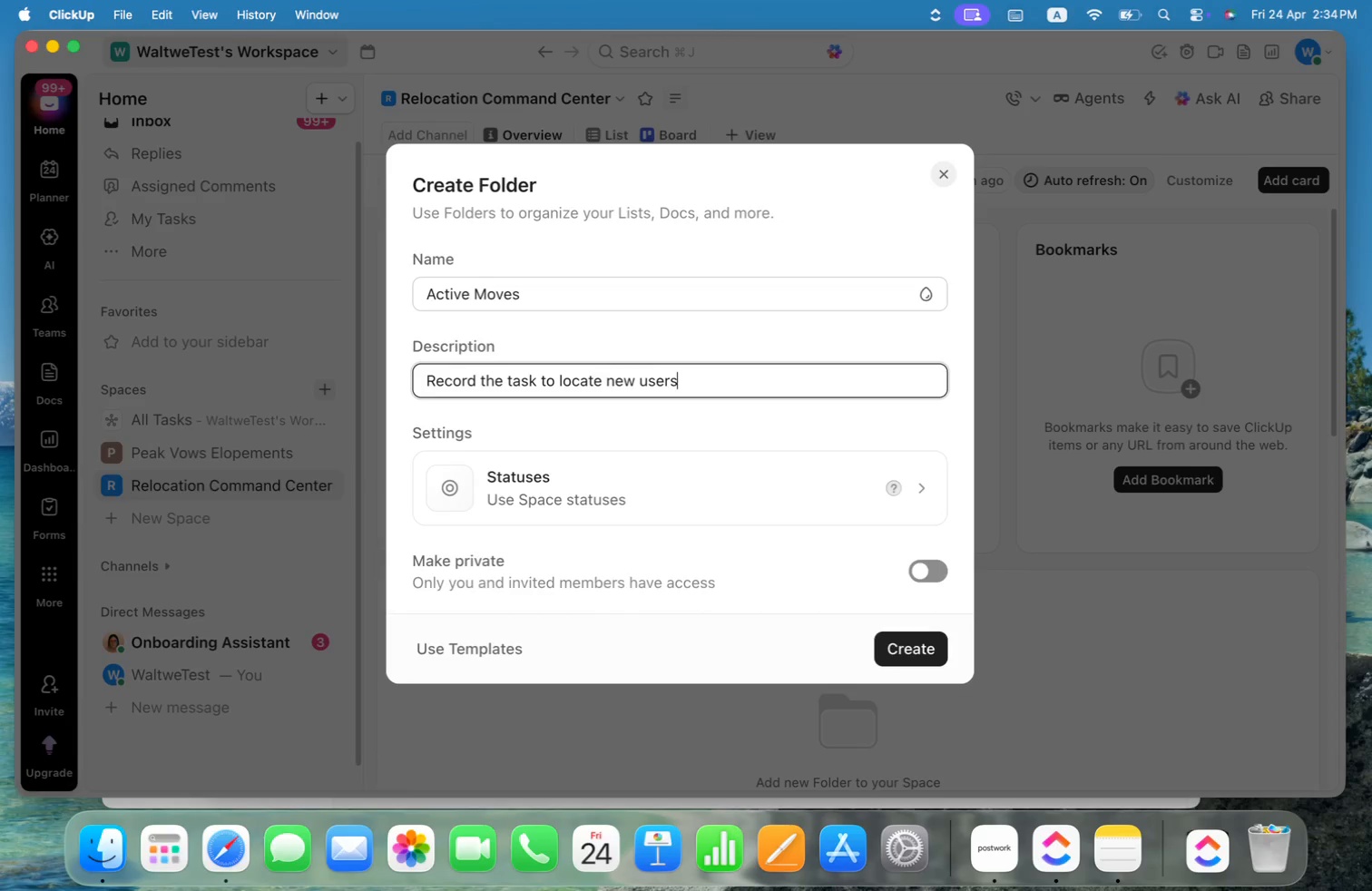 
key(Alt+ArrowLeft)
 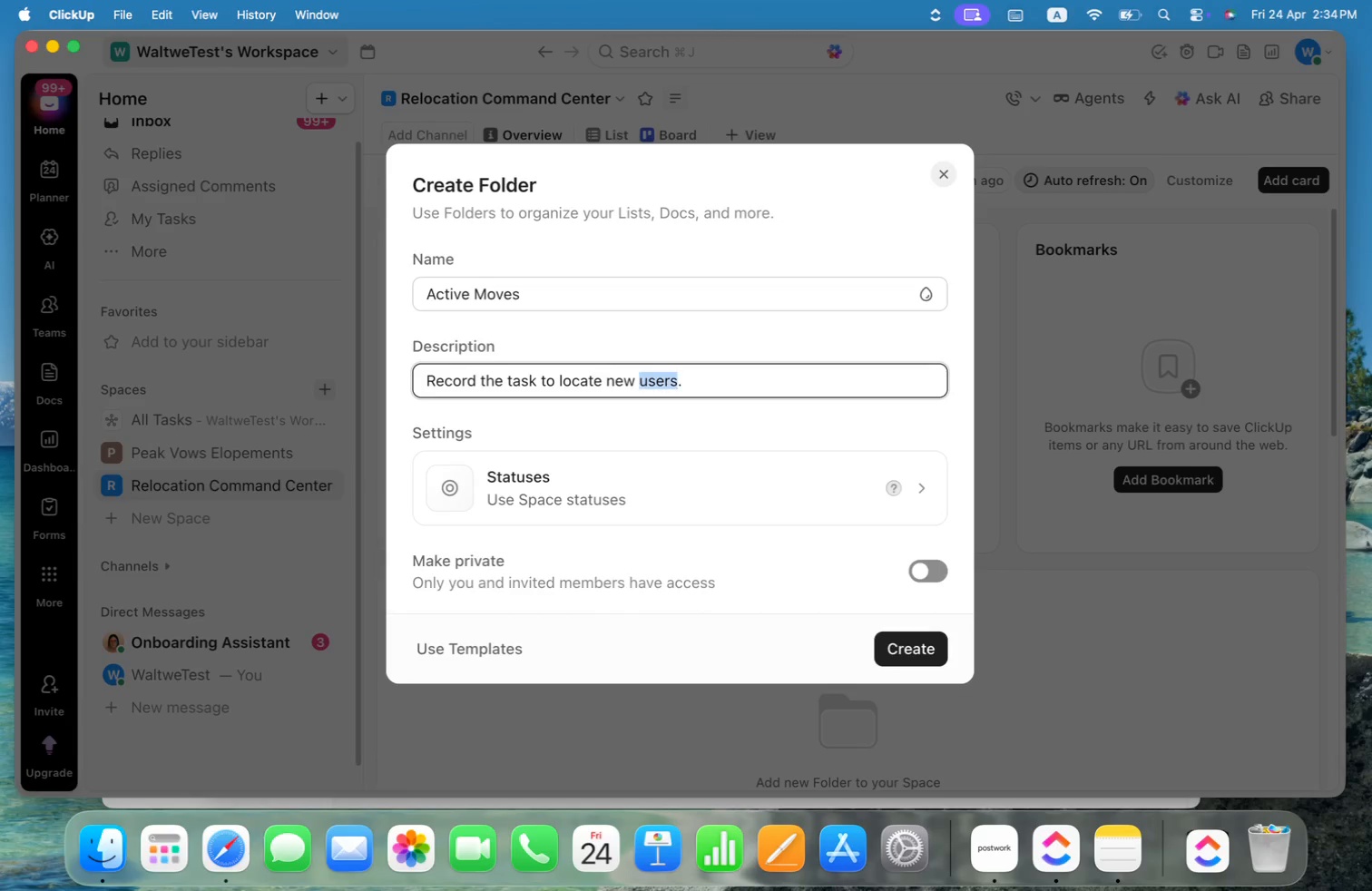 
key(Alt+Shift+ArrowLeft)
 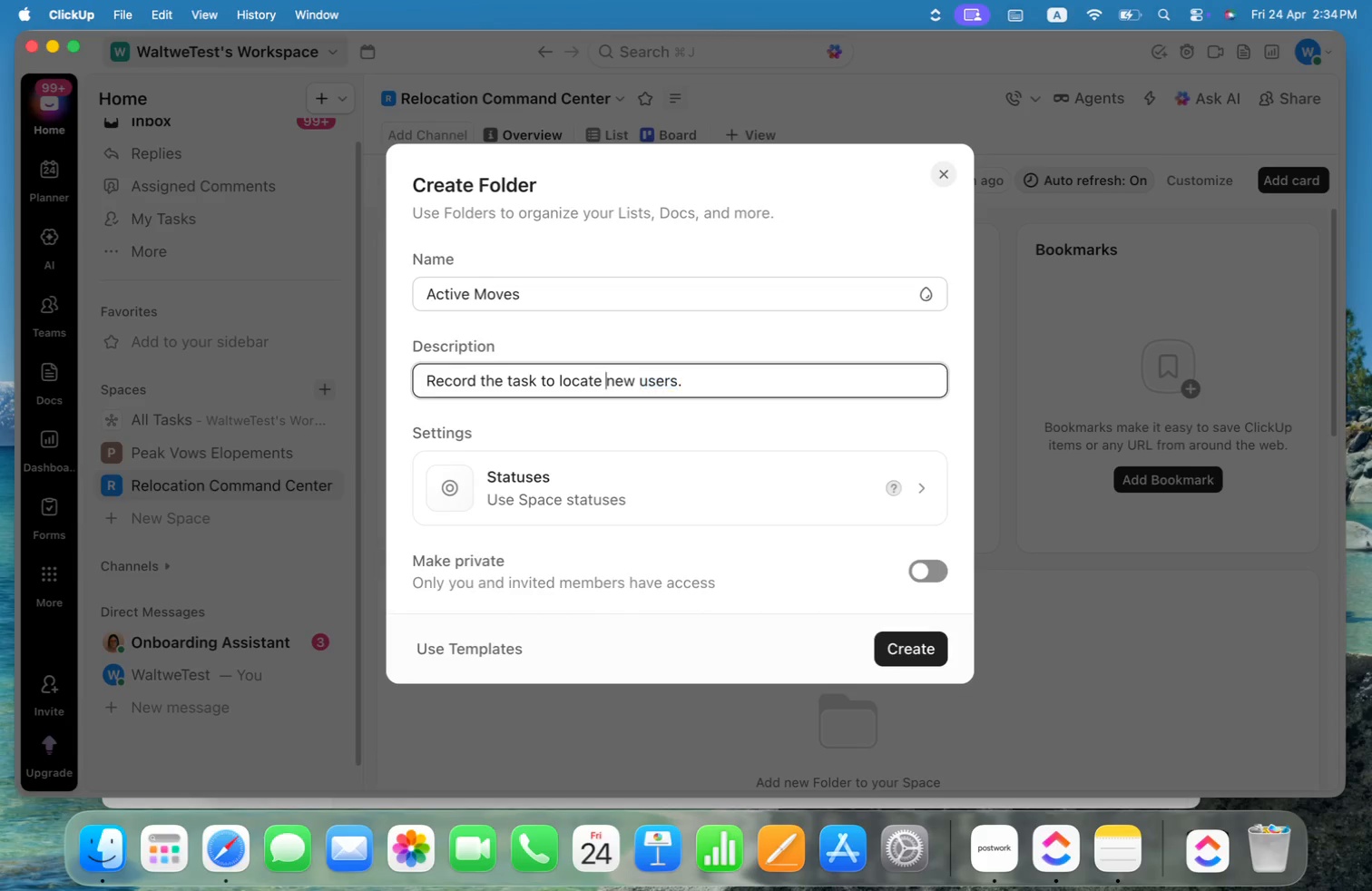 
key(Alt+ArrowLeft)
 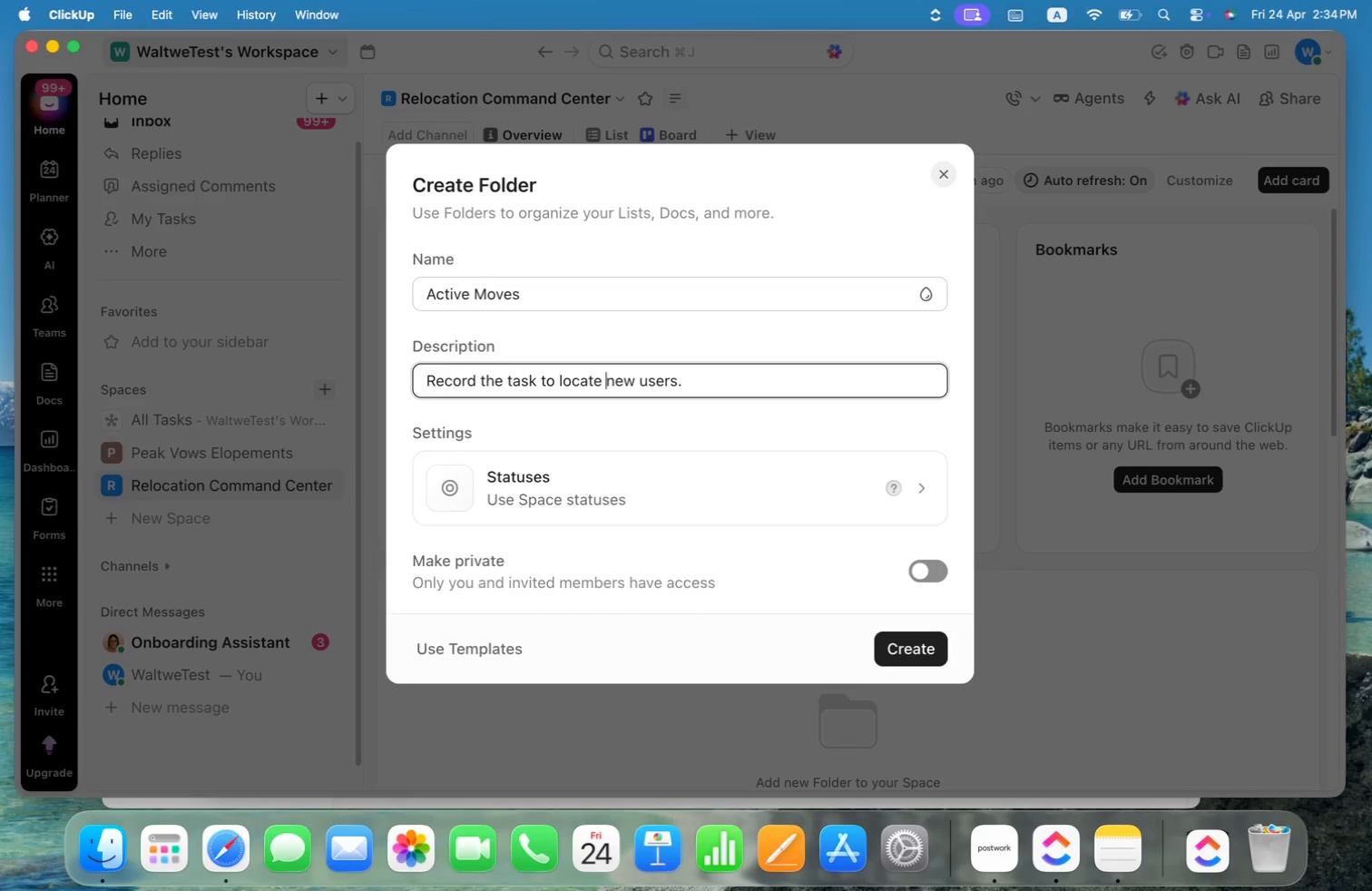 
key(Alt+ArrowRight)
 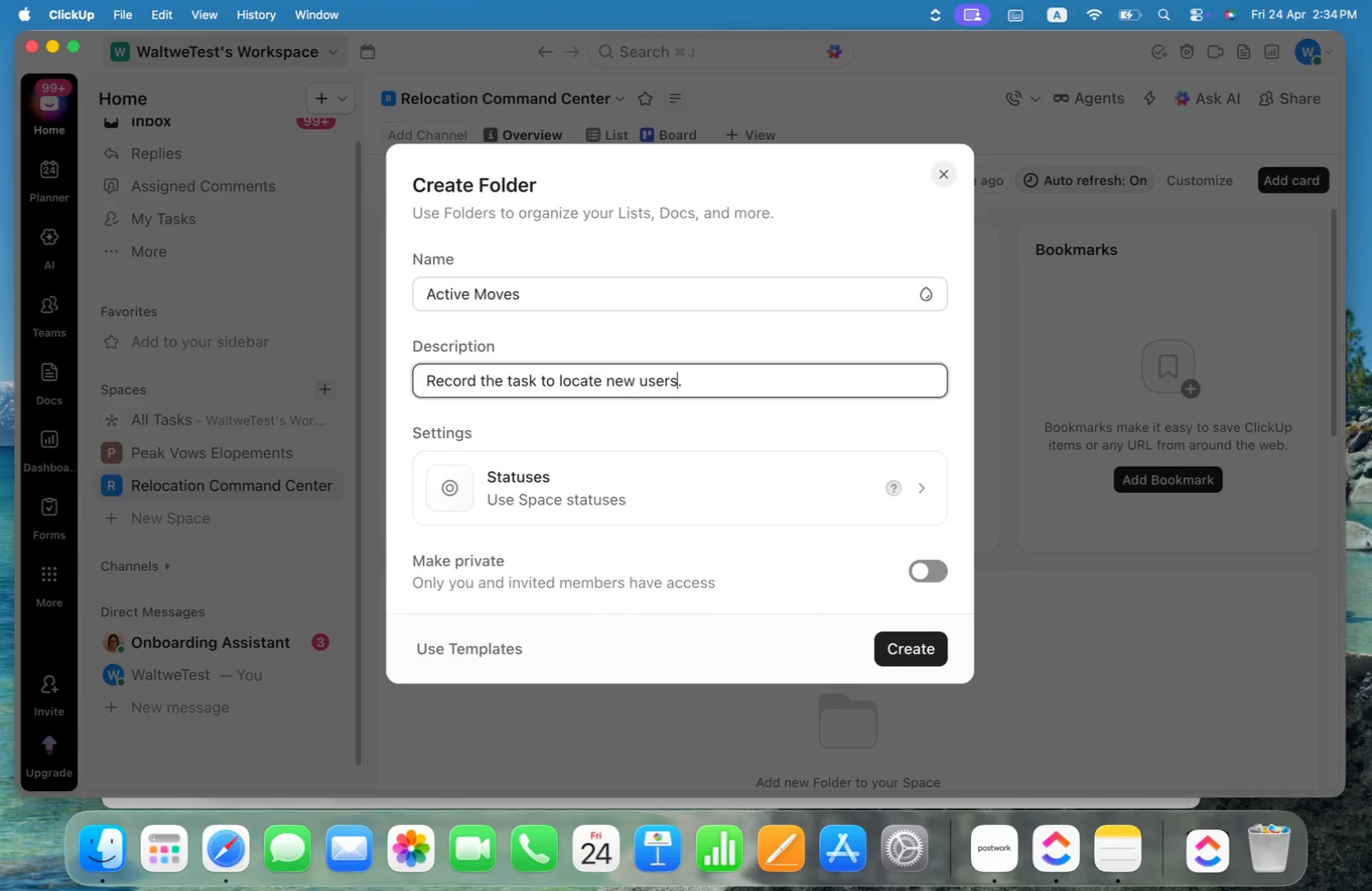 
key(Alt+ArrowRight)
 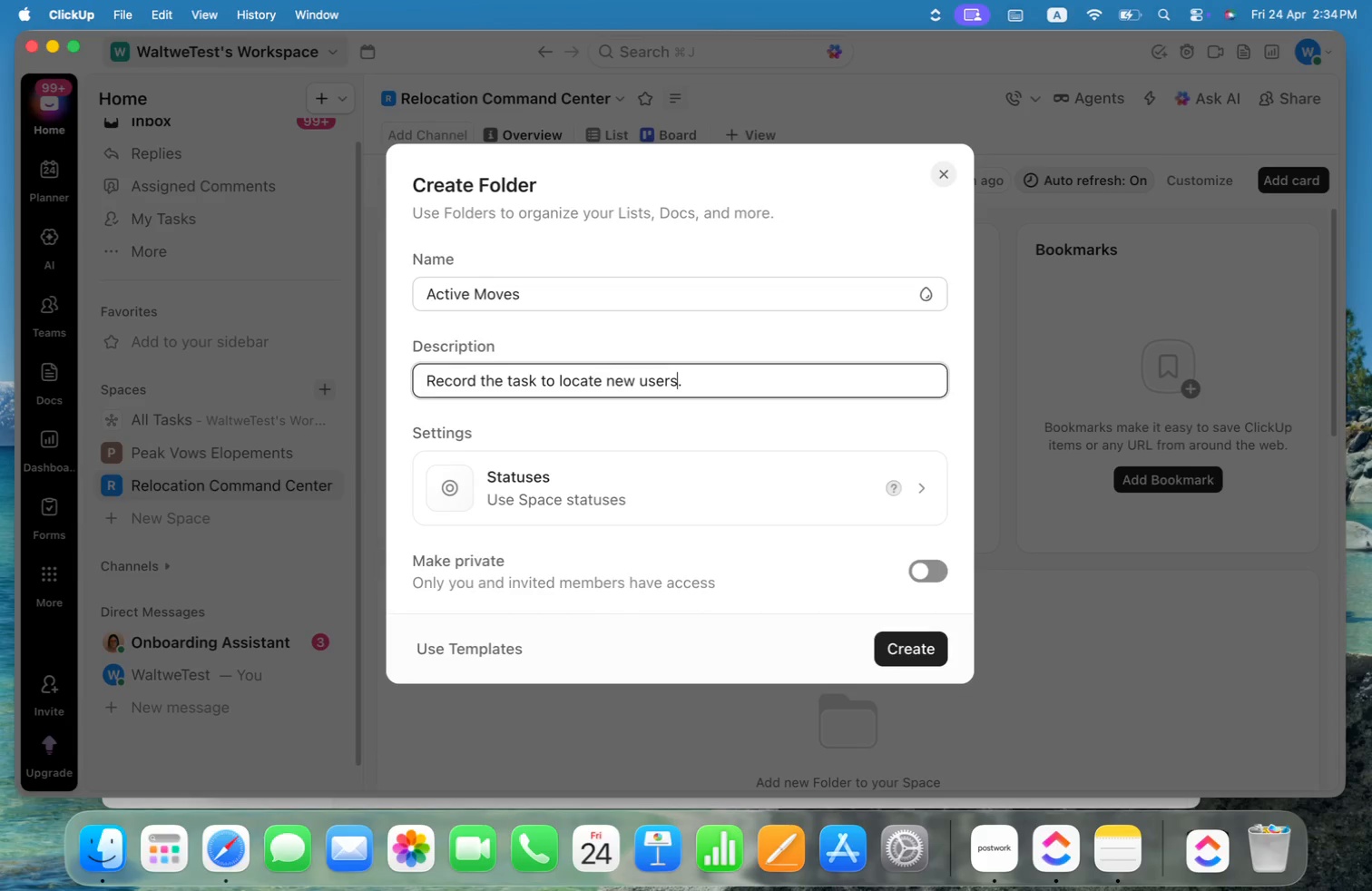 
key(Alt+ArrowLeft)
 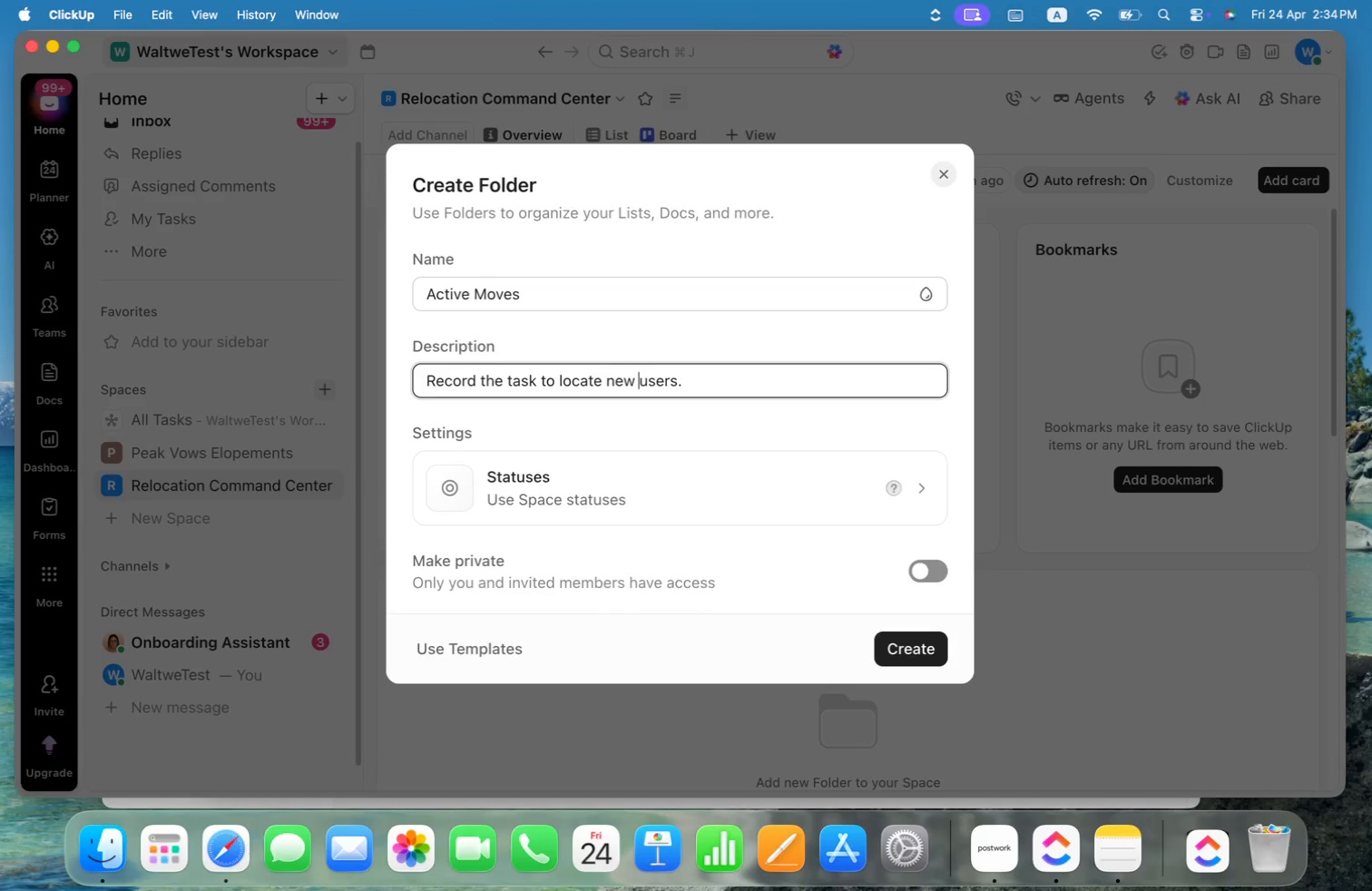 
key(Alt+Shift+ShiftLeft)
 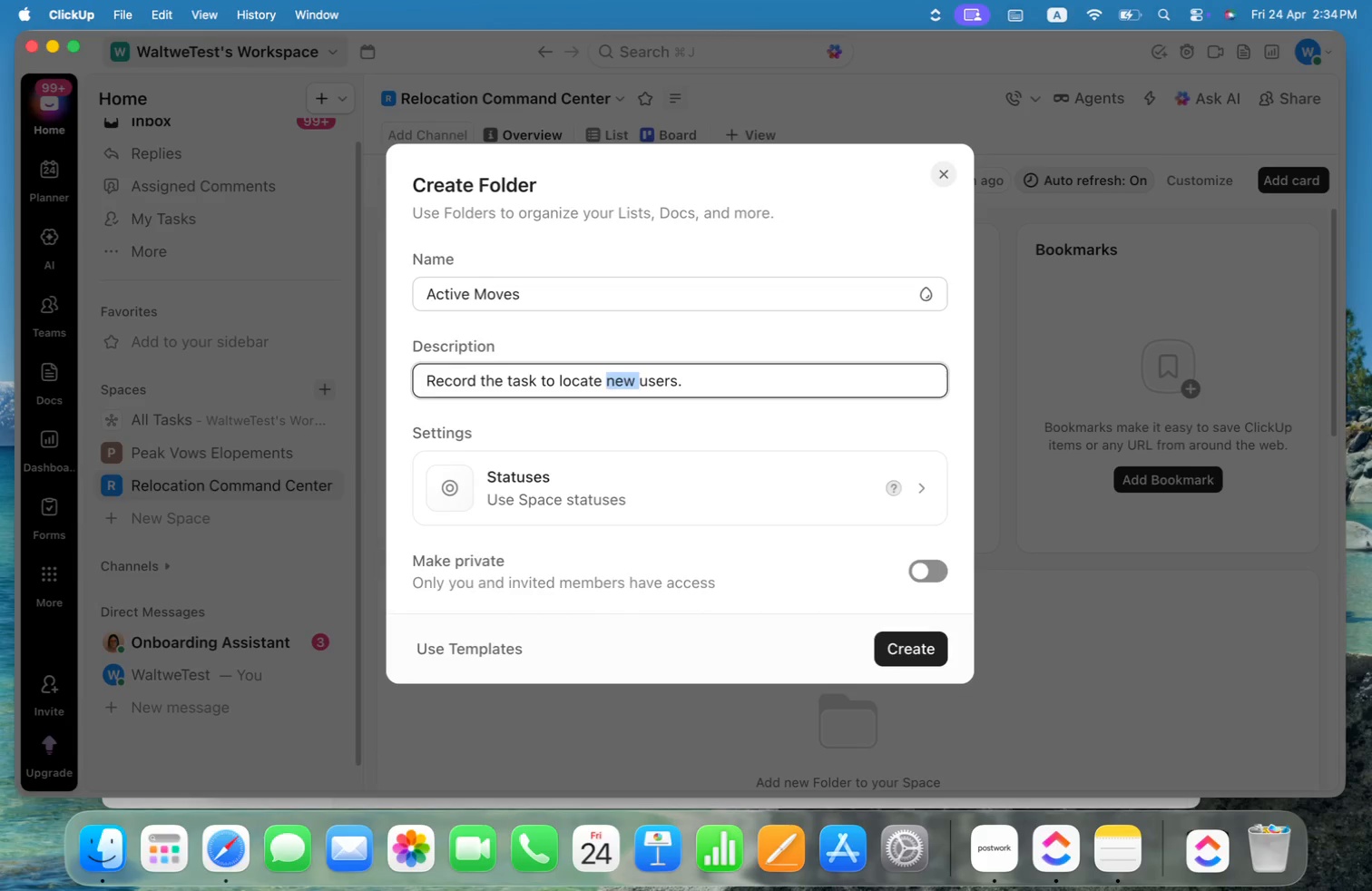 
key(Alt+Shift+ArrowLeft)
 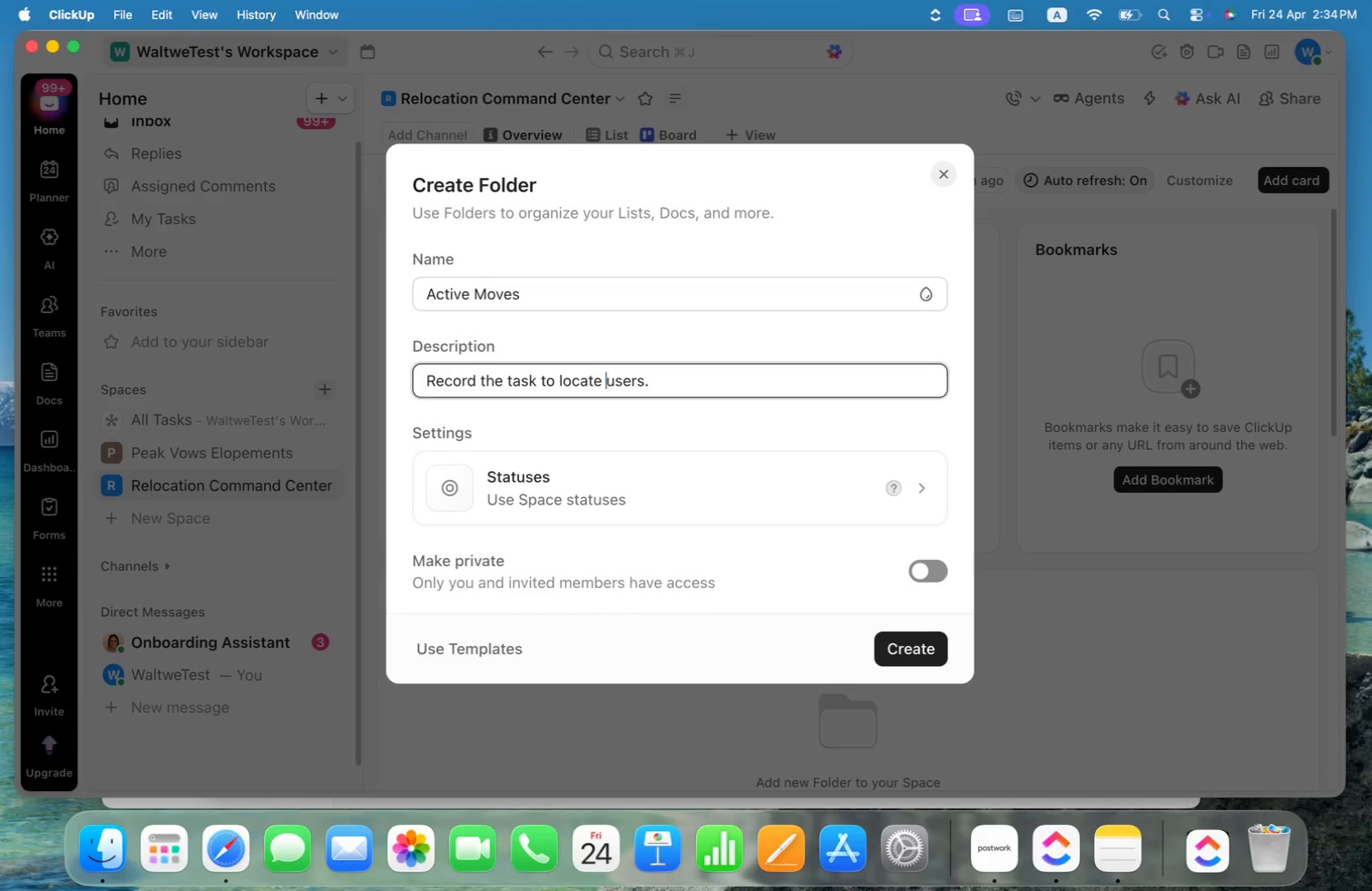 
key(Backspace)
 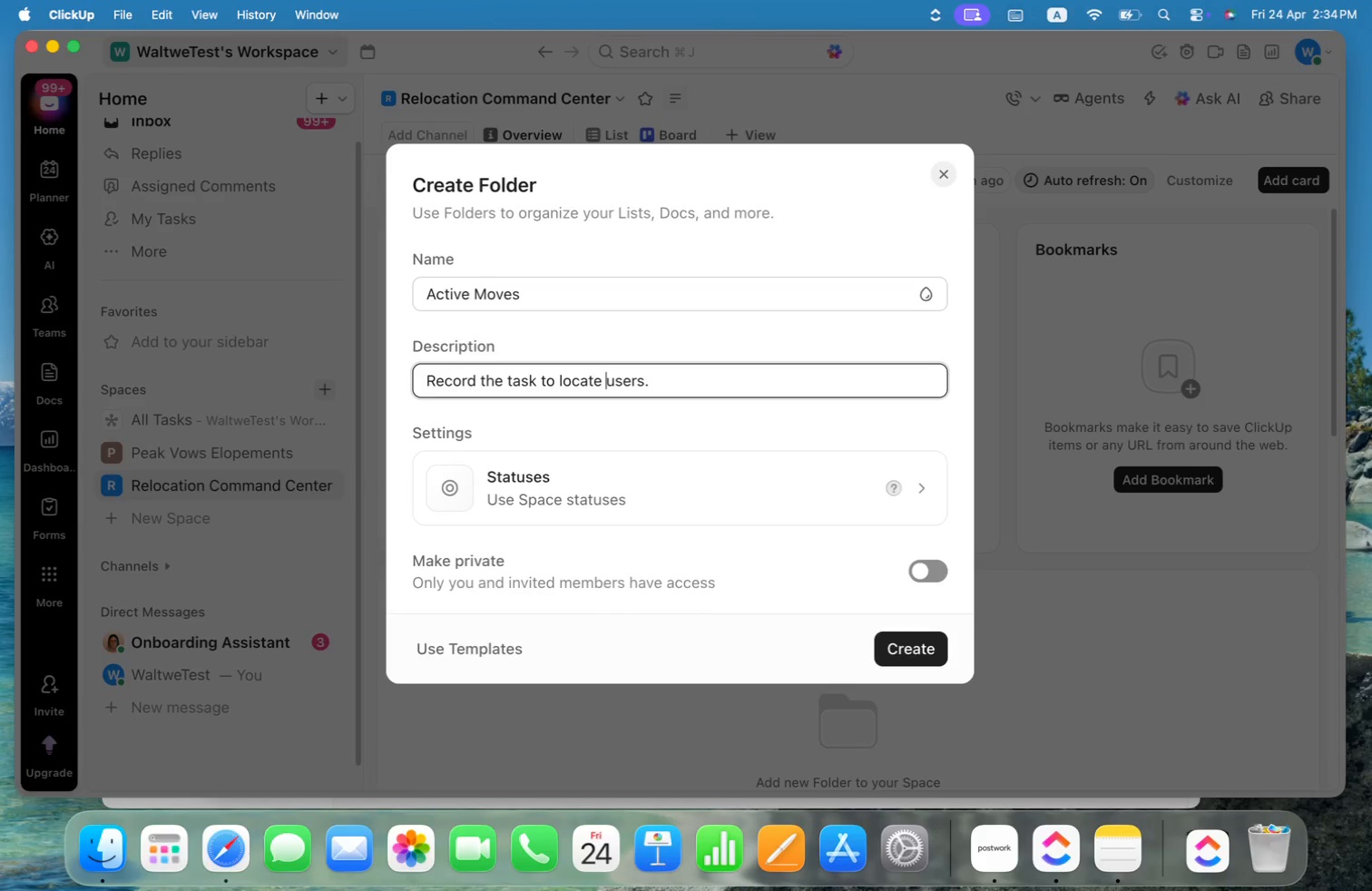 
key(Alt+ArrowLeft)
 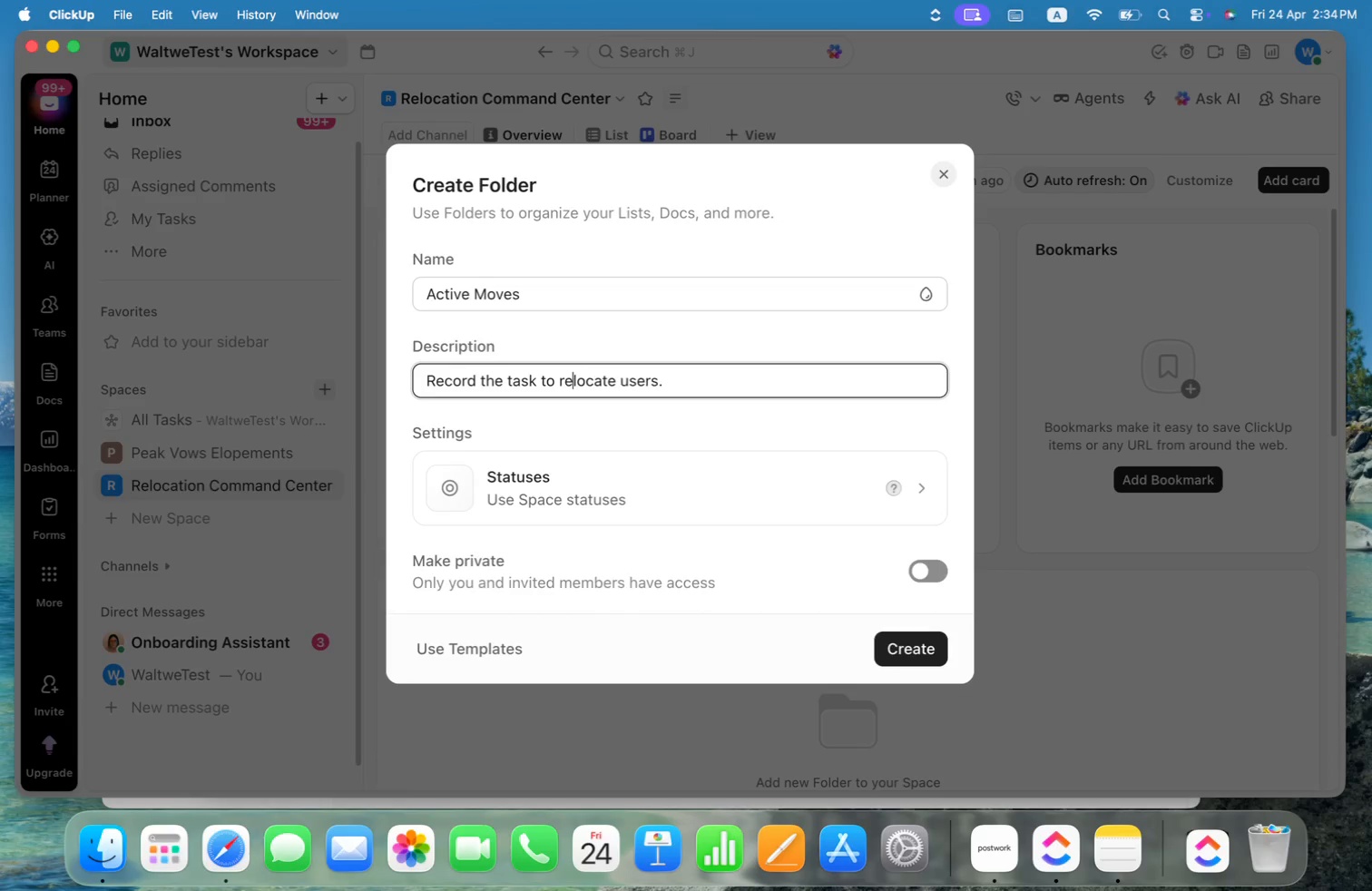 
type(re)
 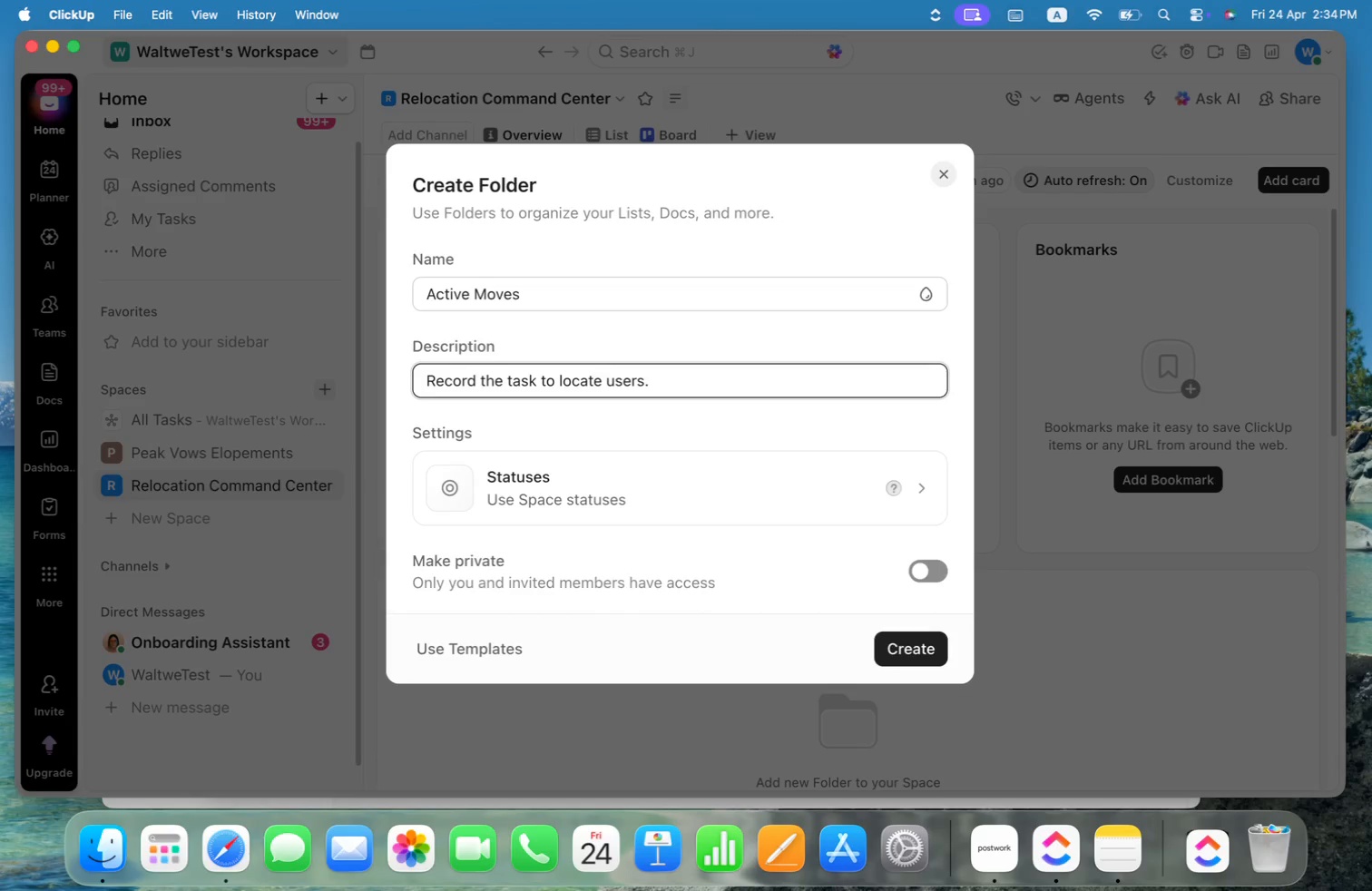 
key(Meta+CommandLeft)
 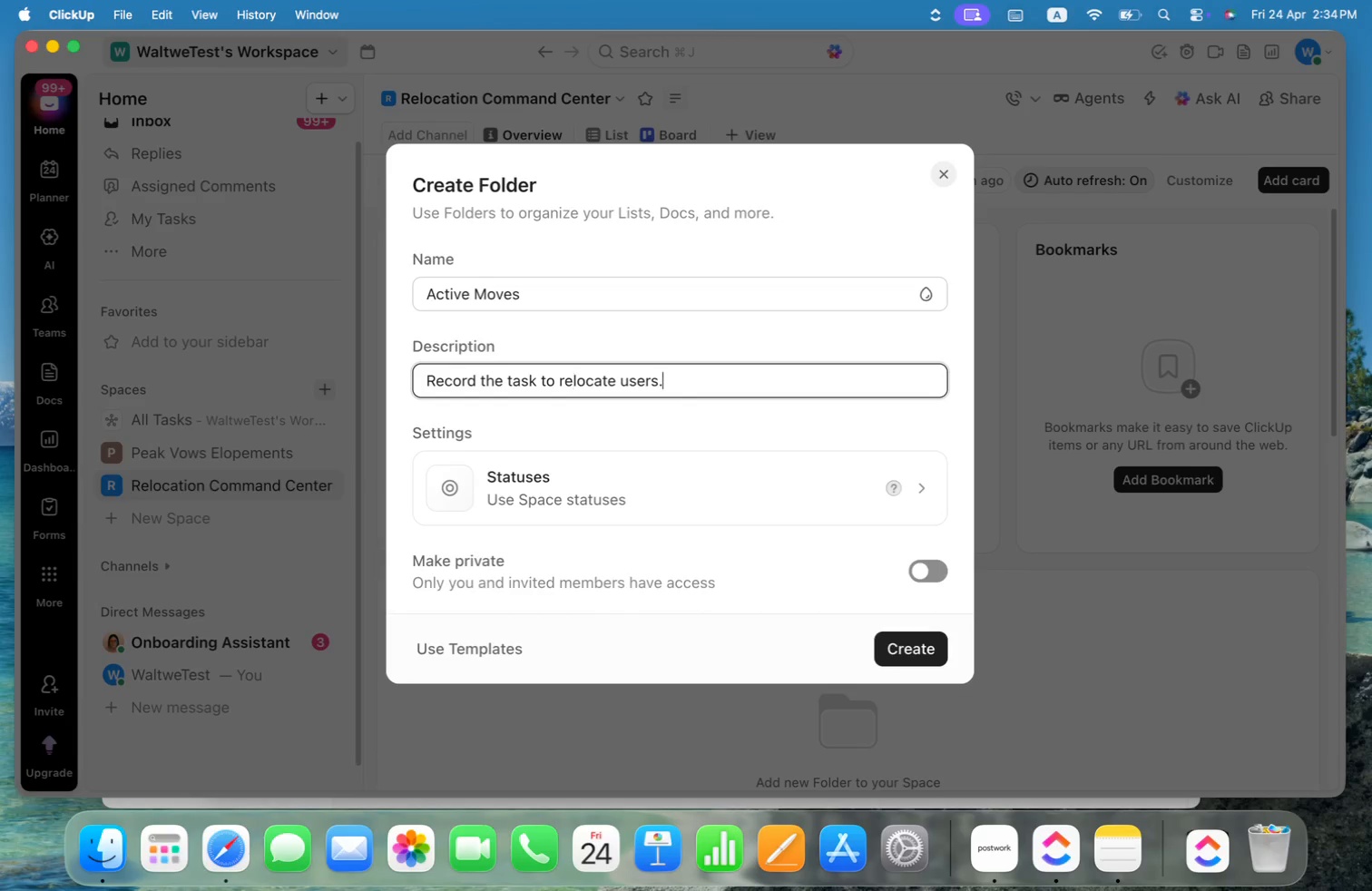 
key(Meta+ArrowRight)
 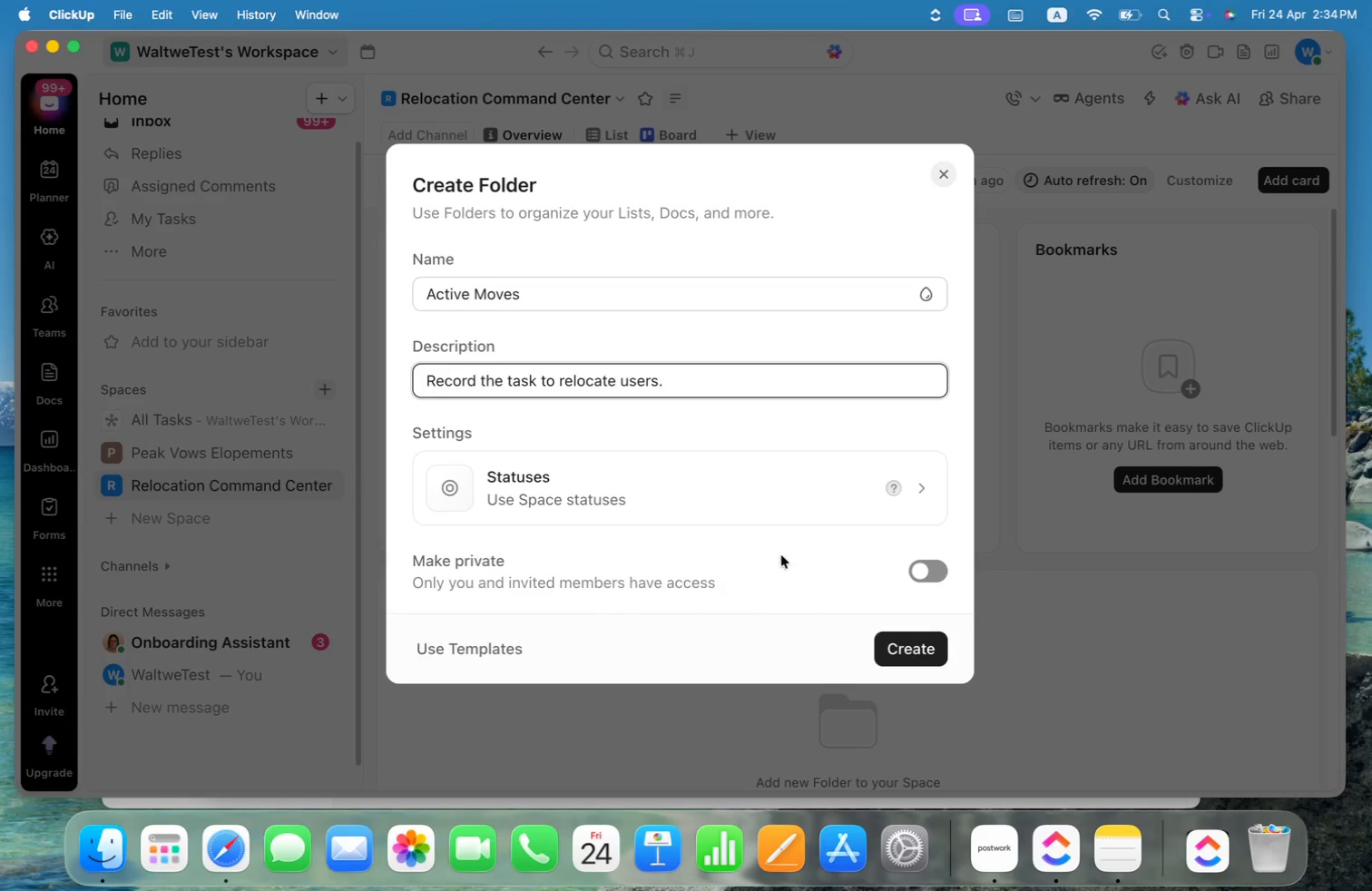 
left_click([912, 649])
 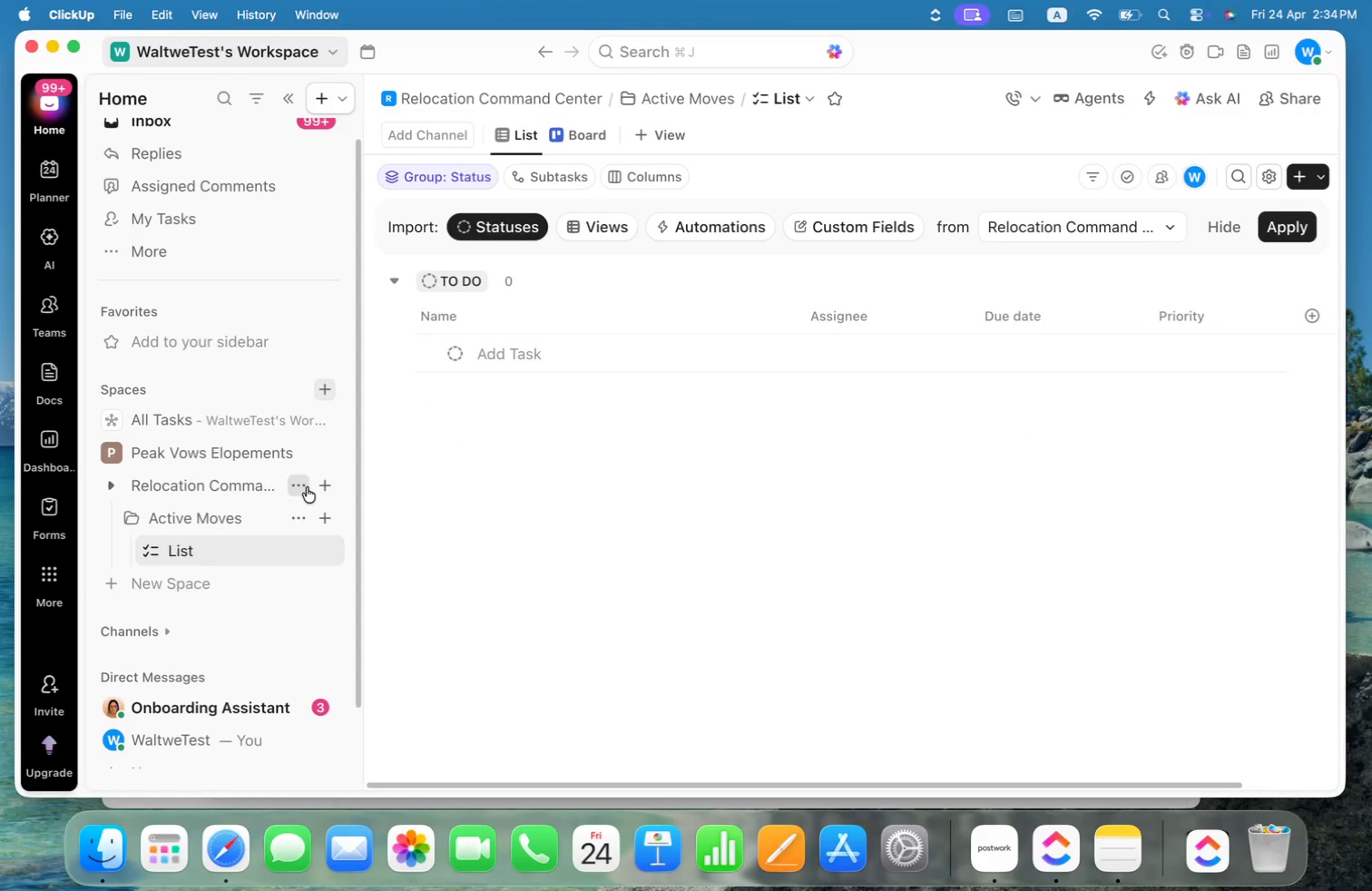 
wait(6.52)
 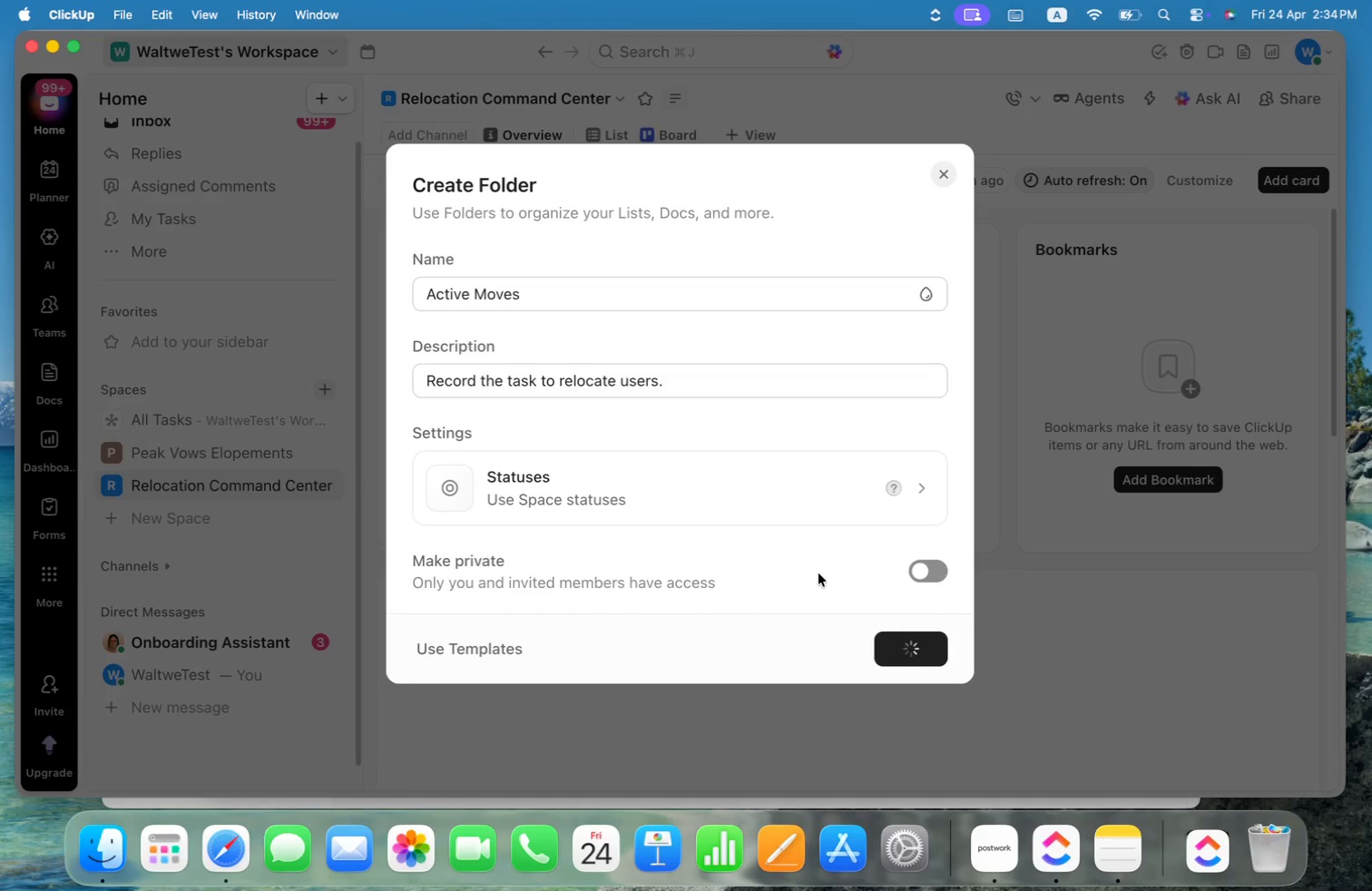 
left_click([307, 487])
 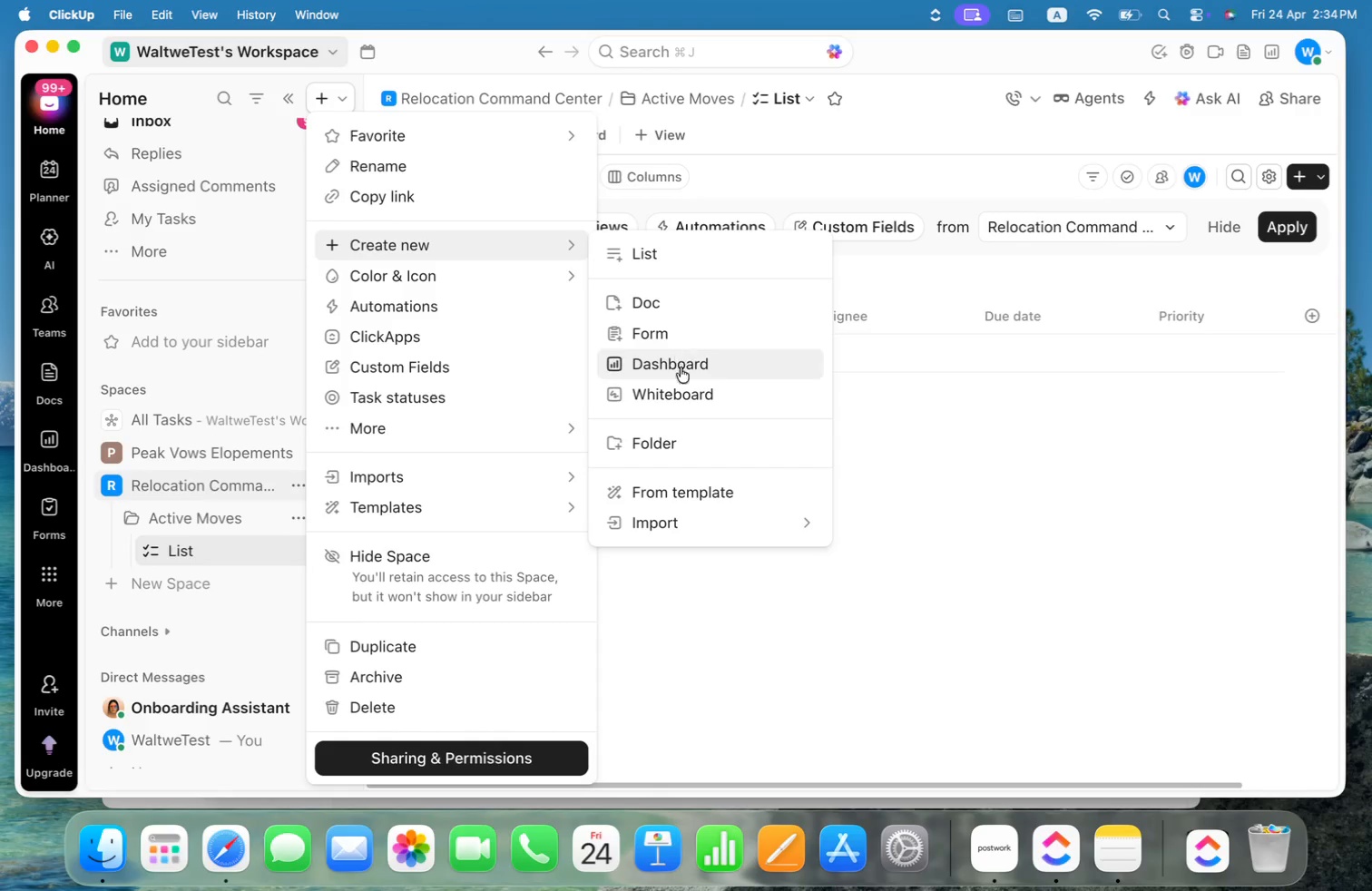 
left_click([682, 447])
 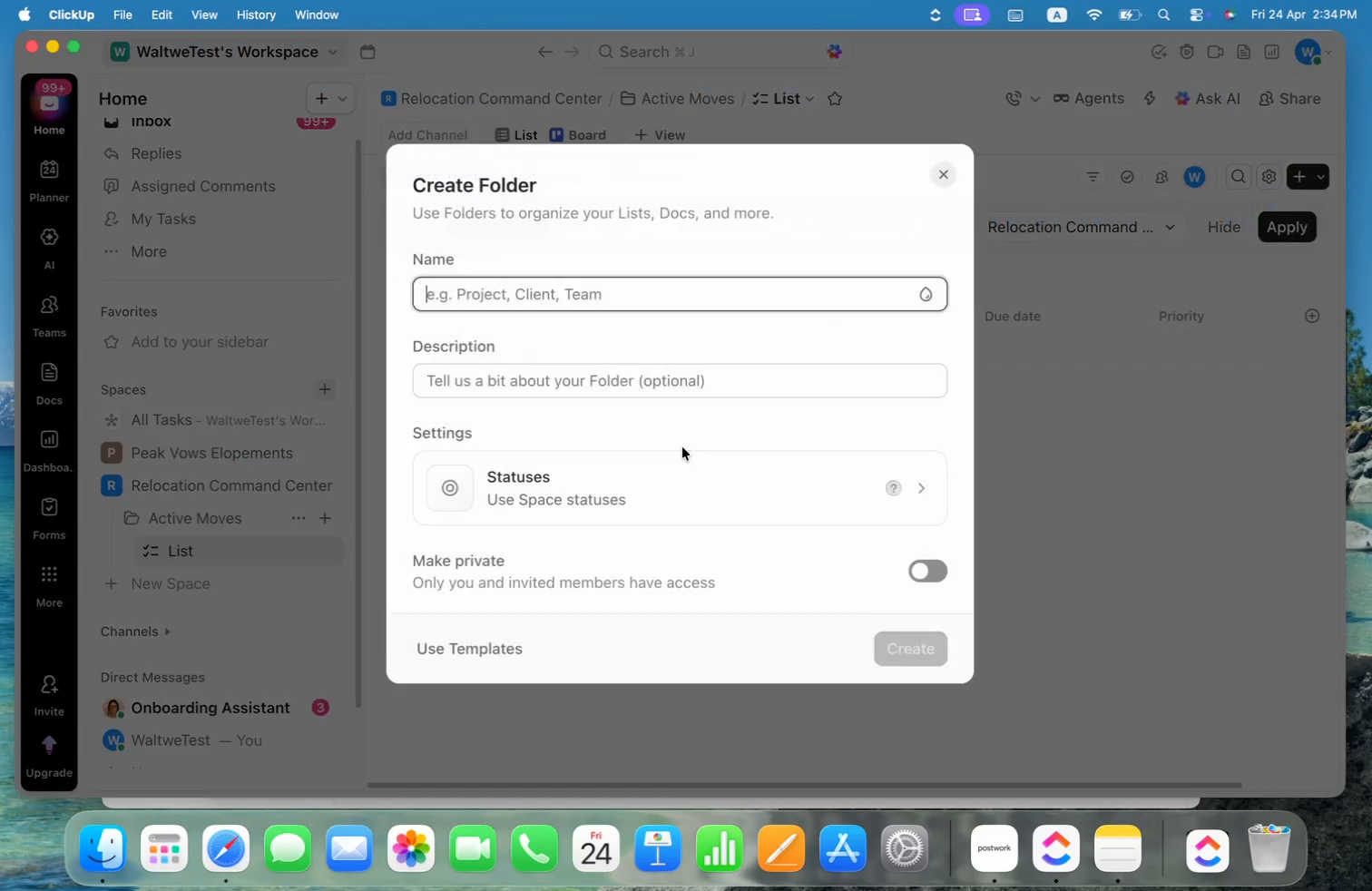 
type(Family Intake)
 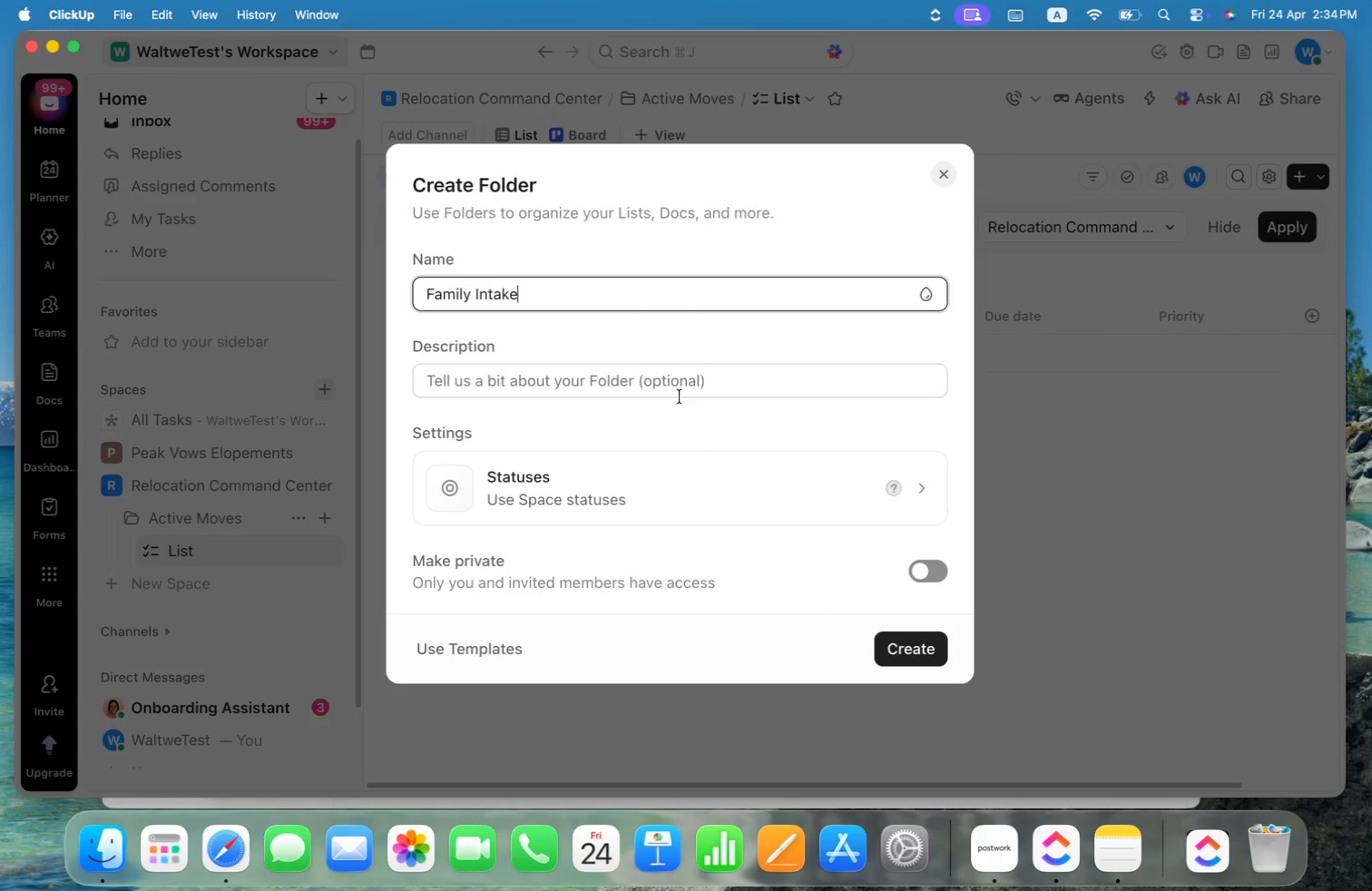 
left_click([605, 384])
 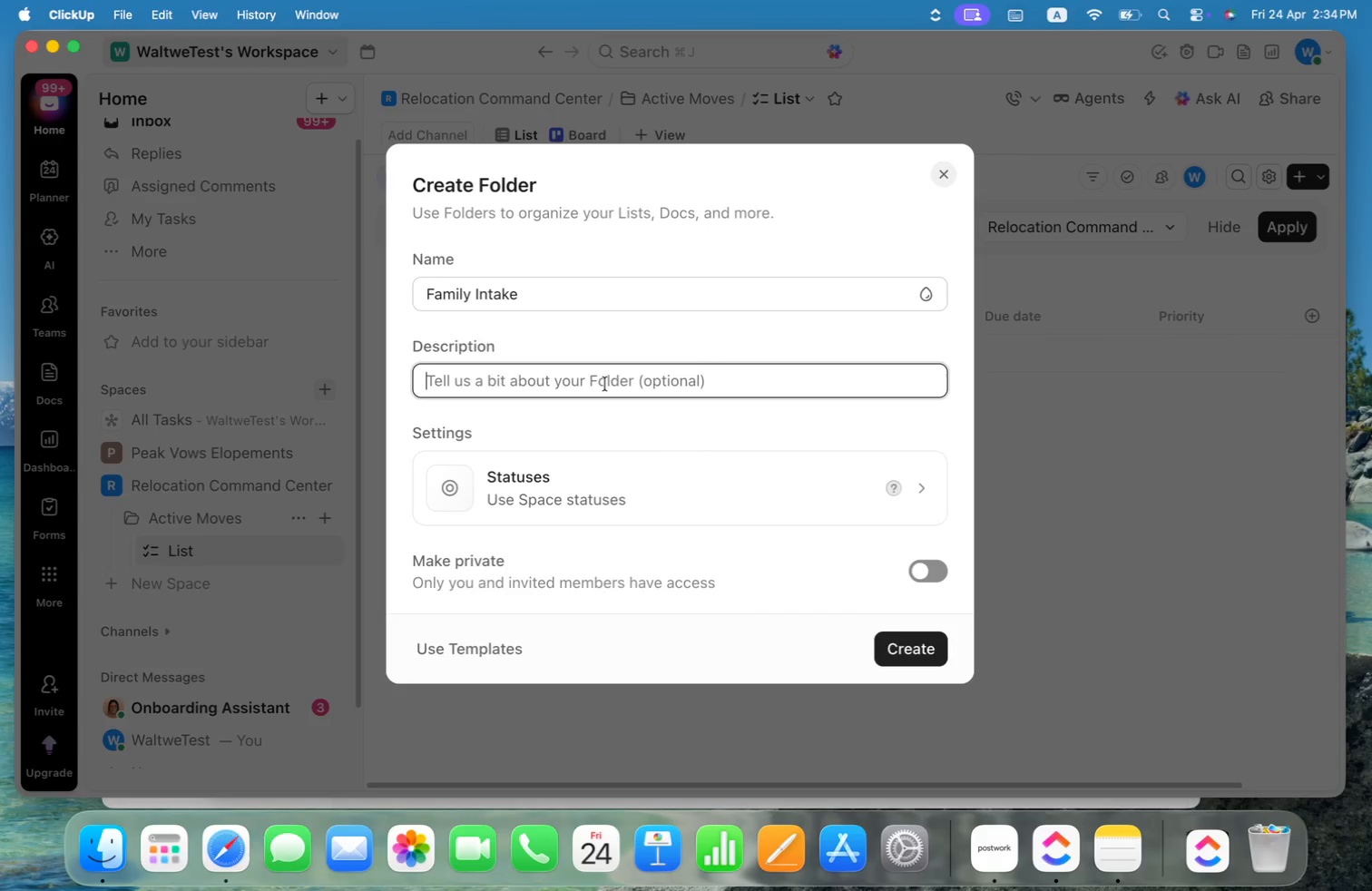 
type(Recors the )
 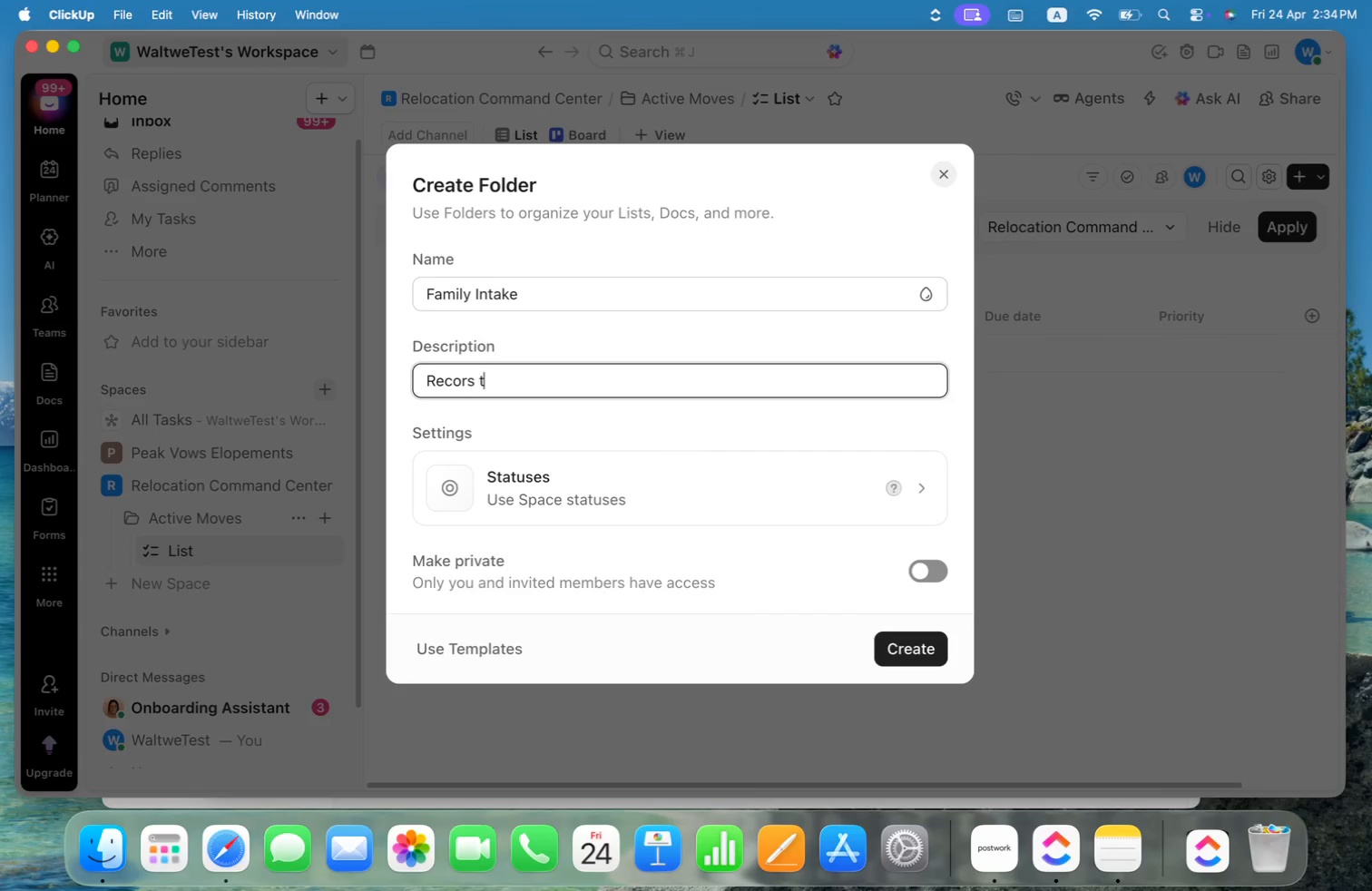 
key(Alt+Shift+ArrowLeft)
 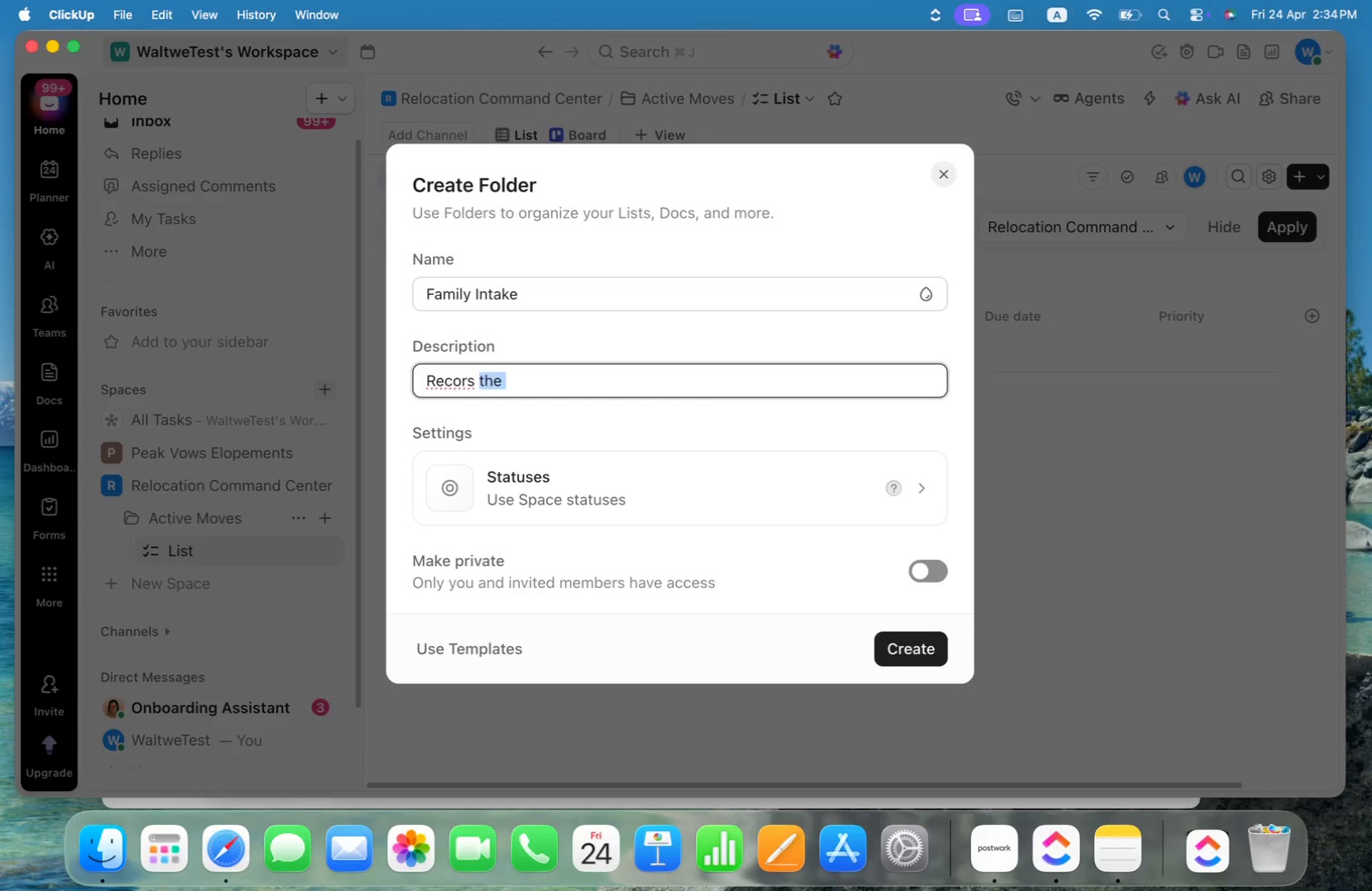 
key(Alt+Shift+ArrowLeft)
 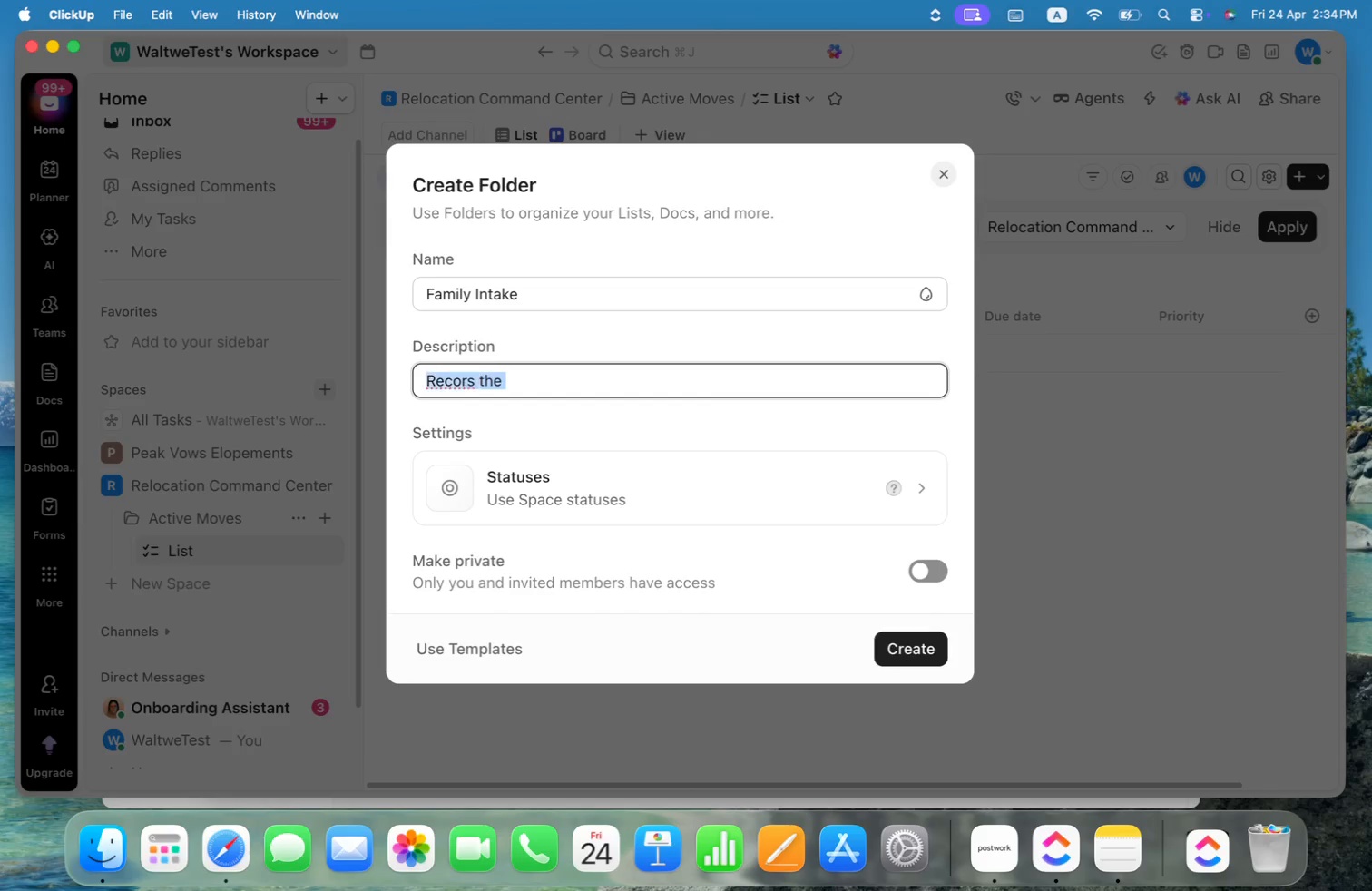 
key(Alt+Shift+ArrowRight)
 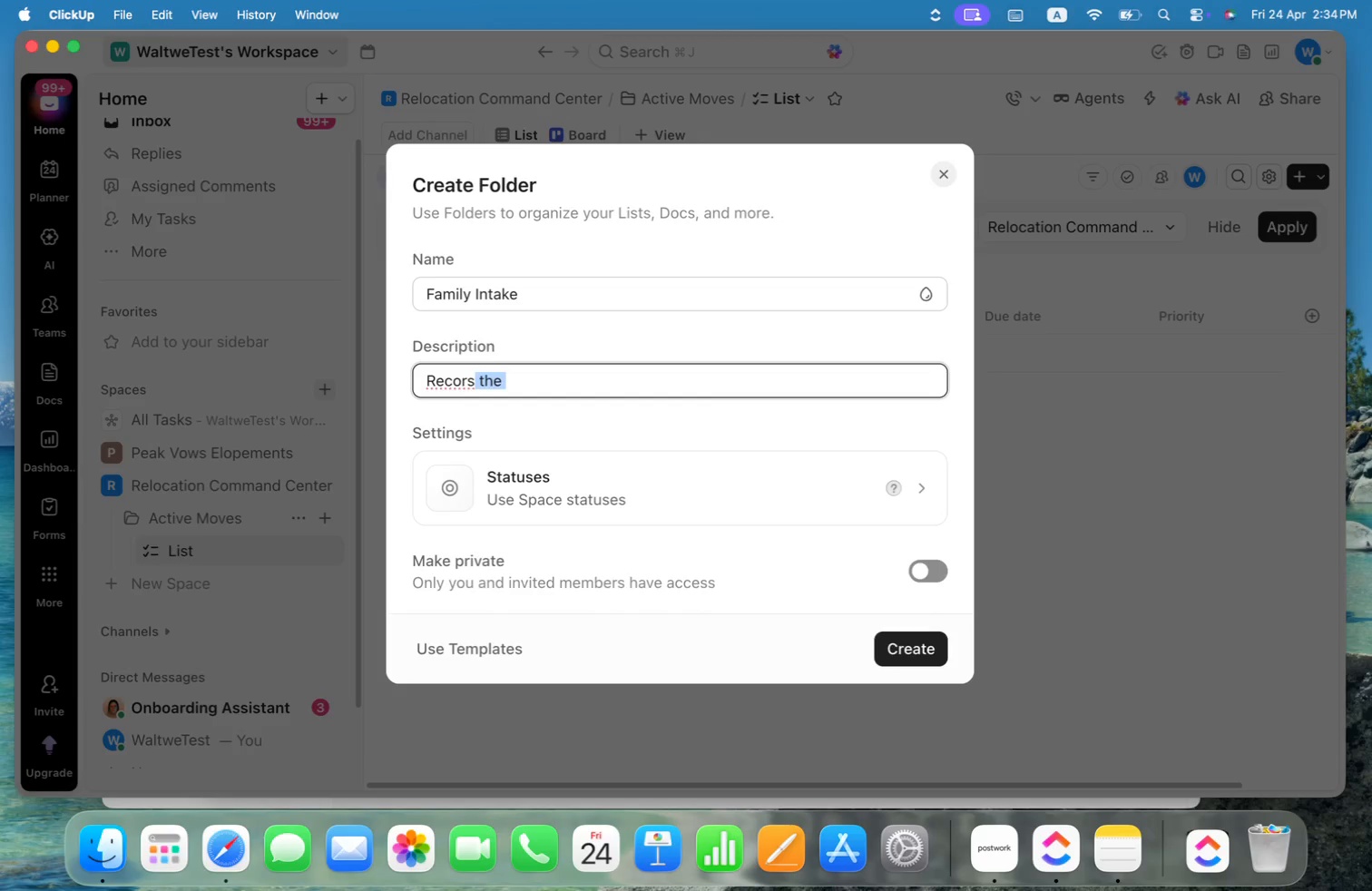 
key(Alt+Shift+ArrowLeft)
 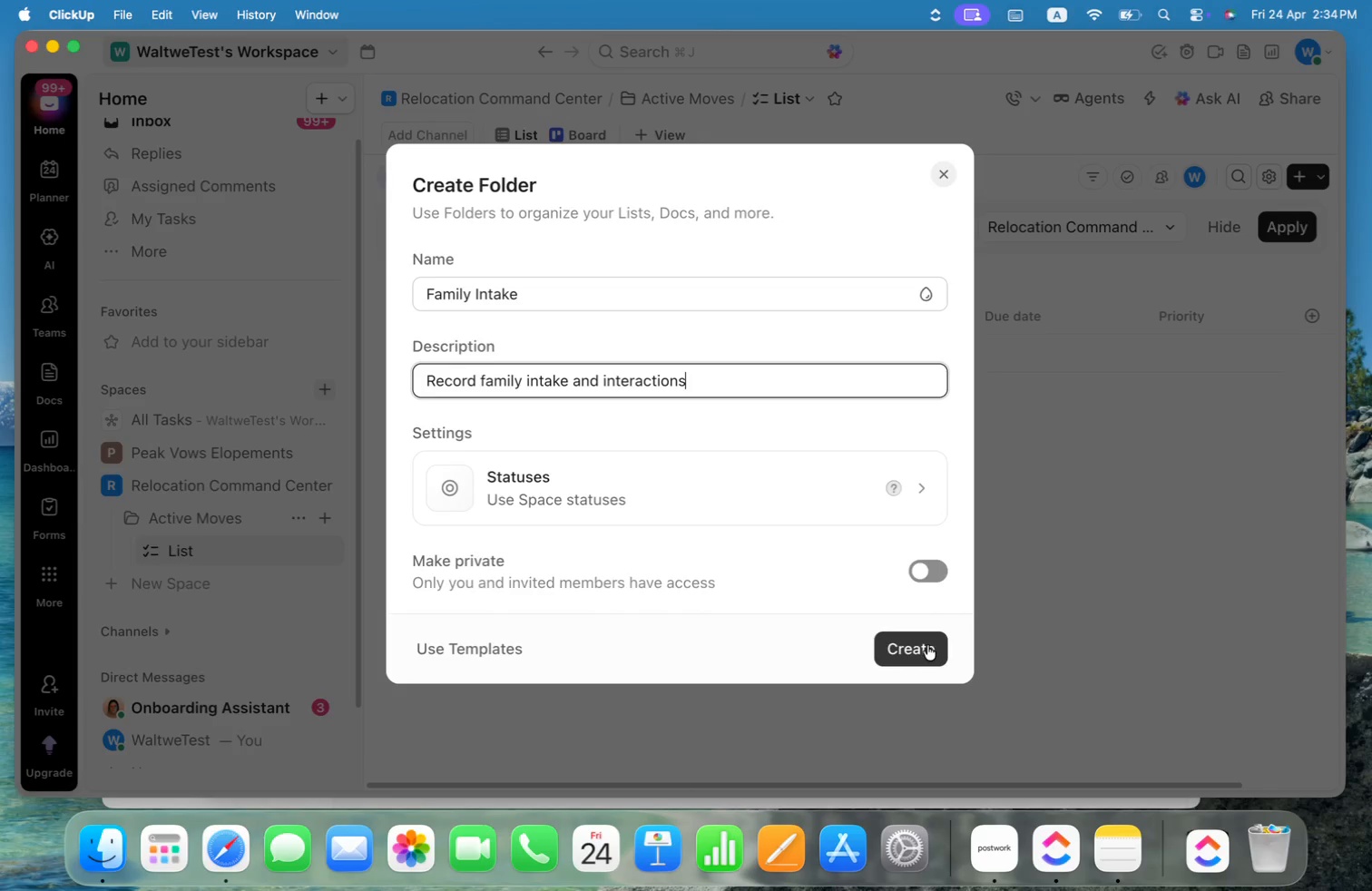 
type(Record family intake and interactions)
 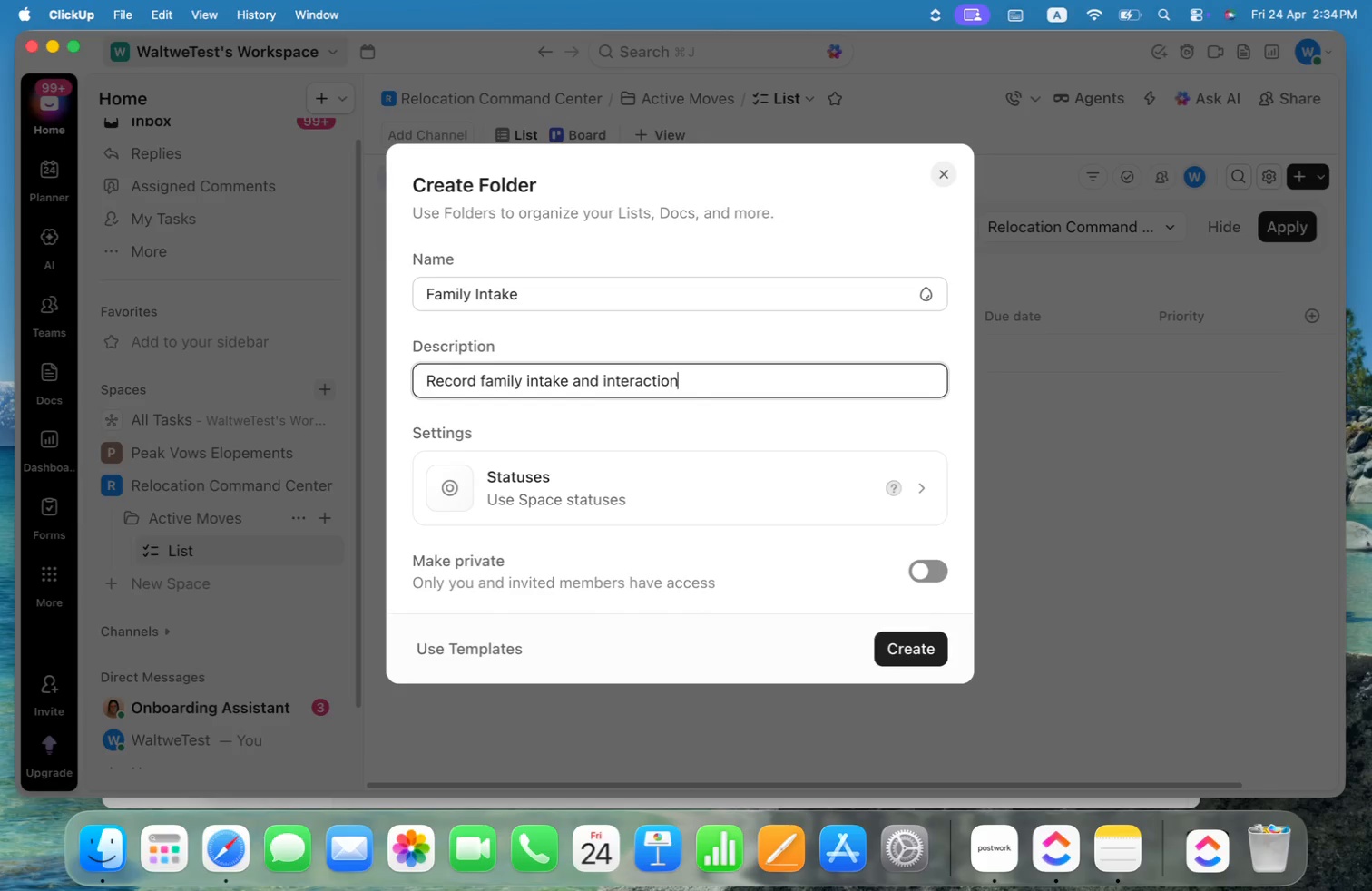 
wait(8.35)
 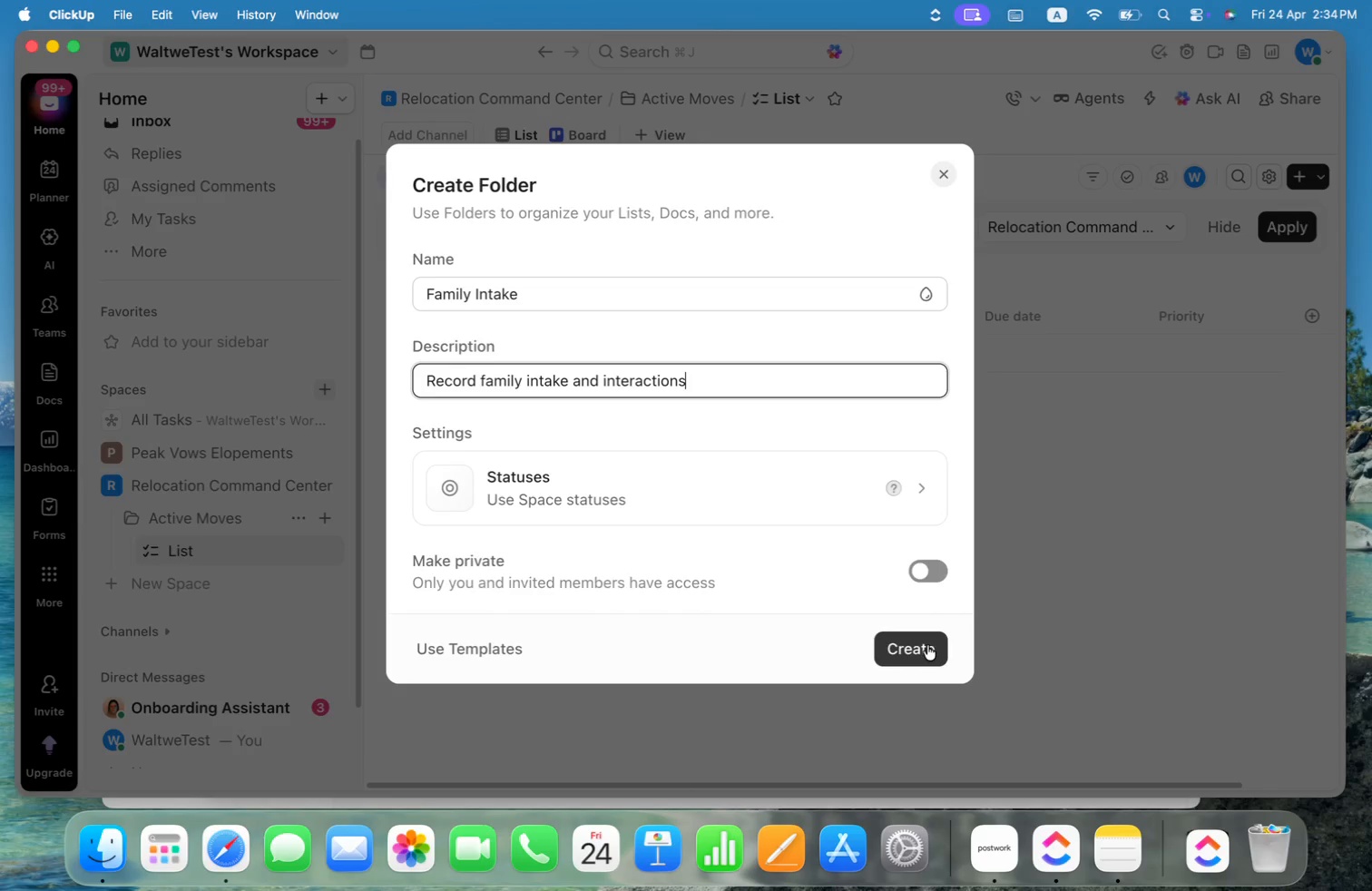 
left_click([134, 519])
 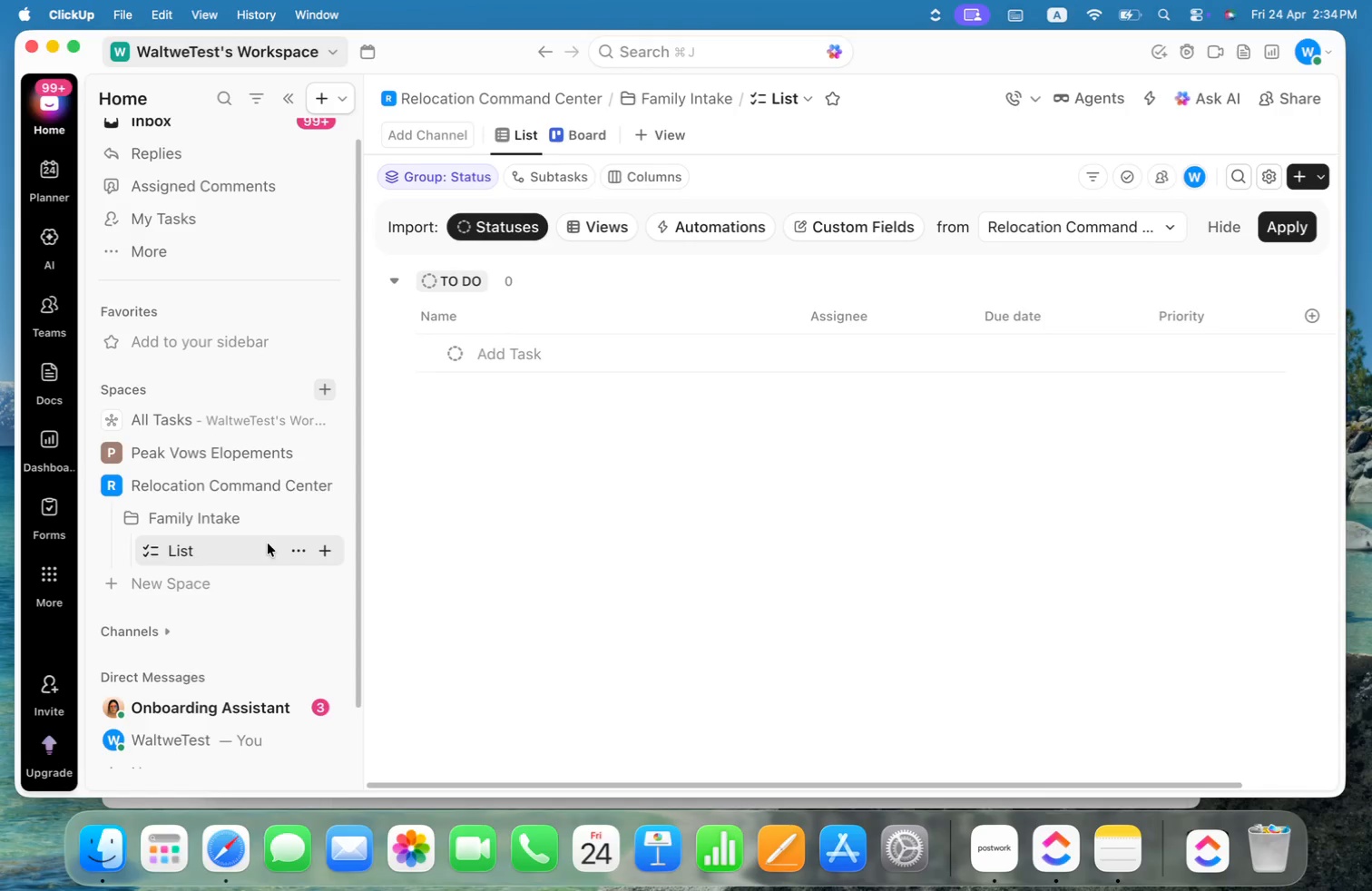 
left_click([131, 519])
 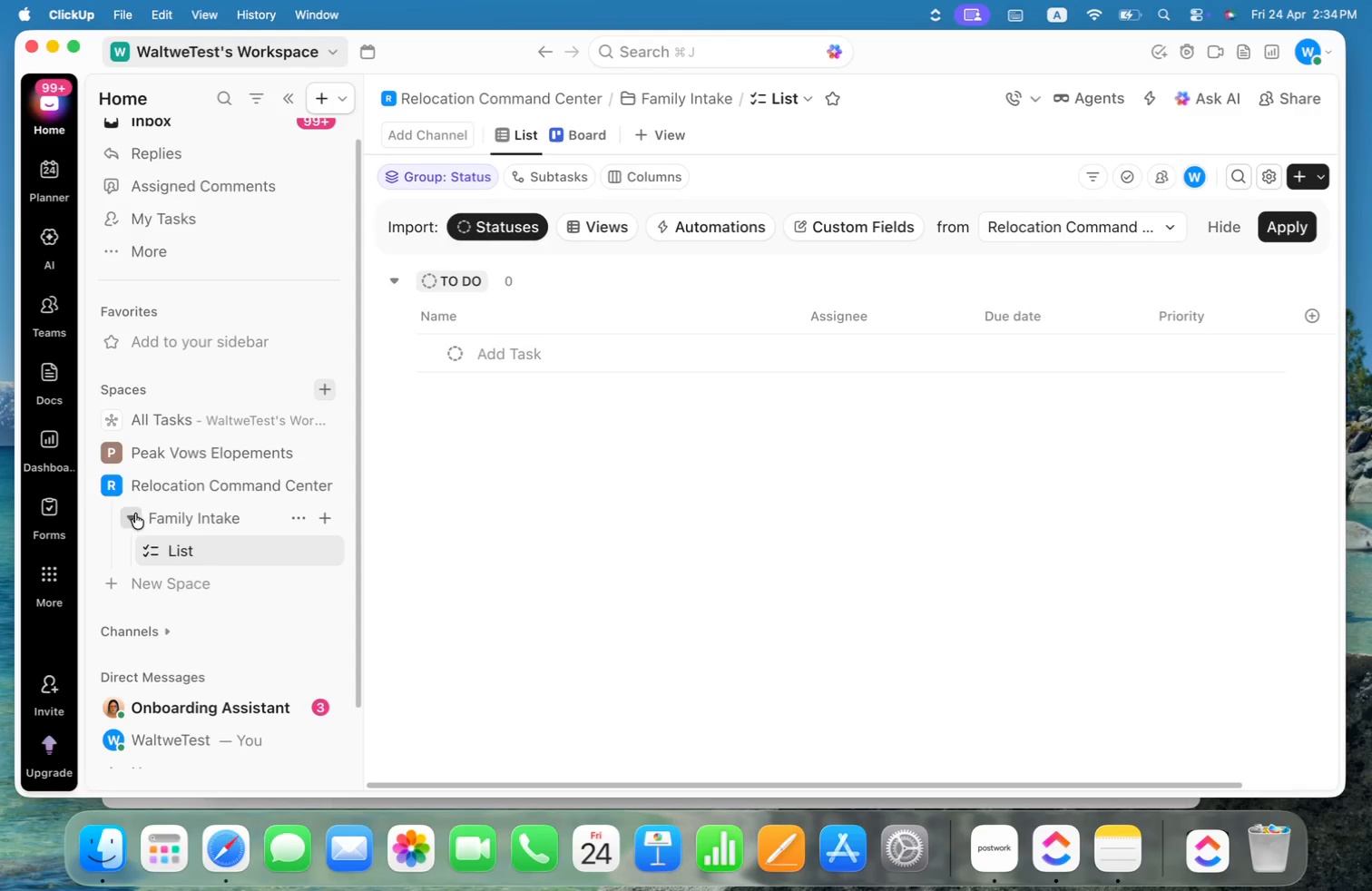 
left_click([162, 487])
 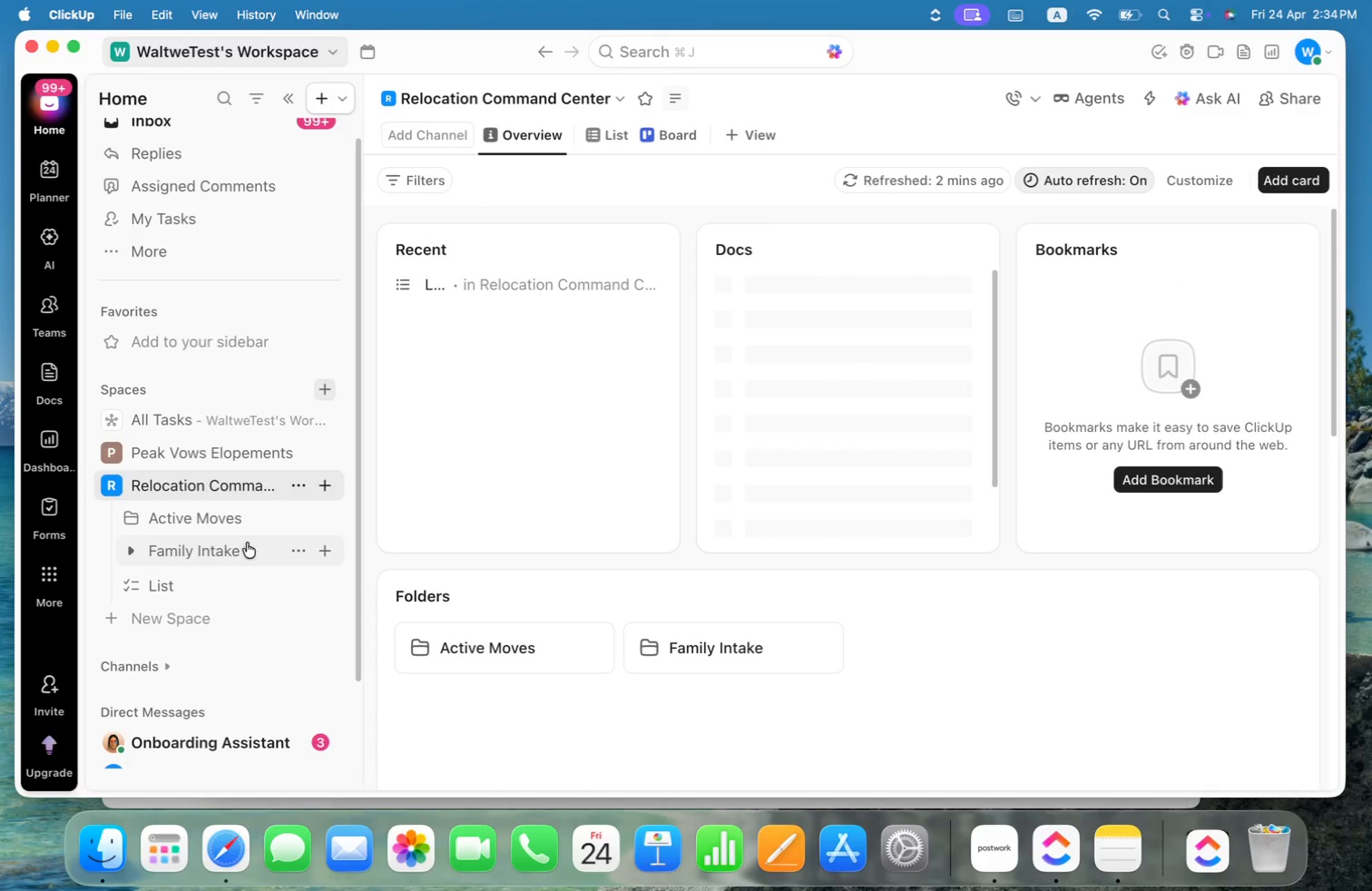 
left_click([293, 486])
 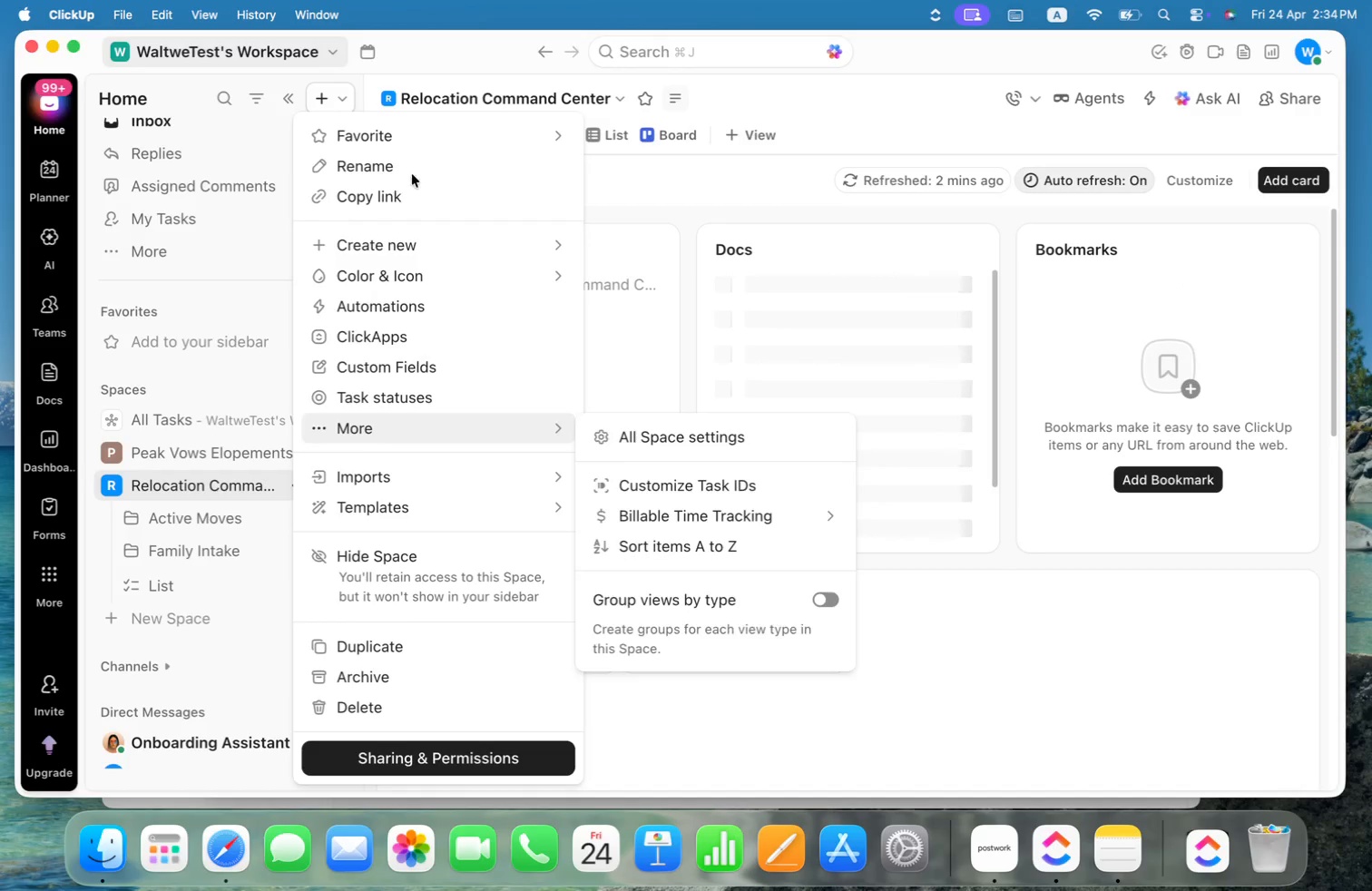 
wait(6.12)
 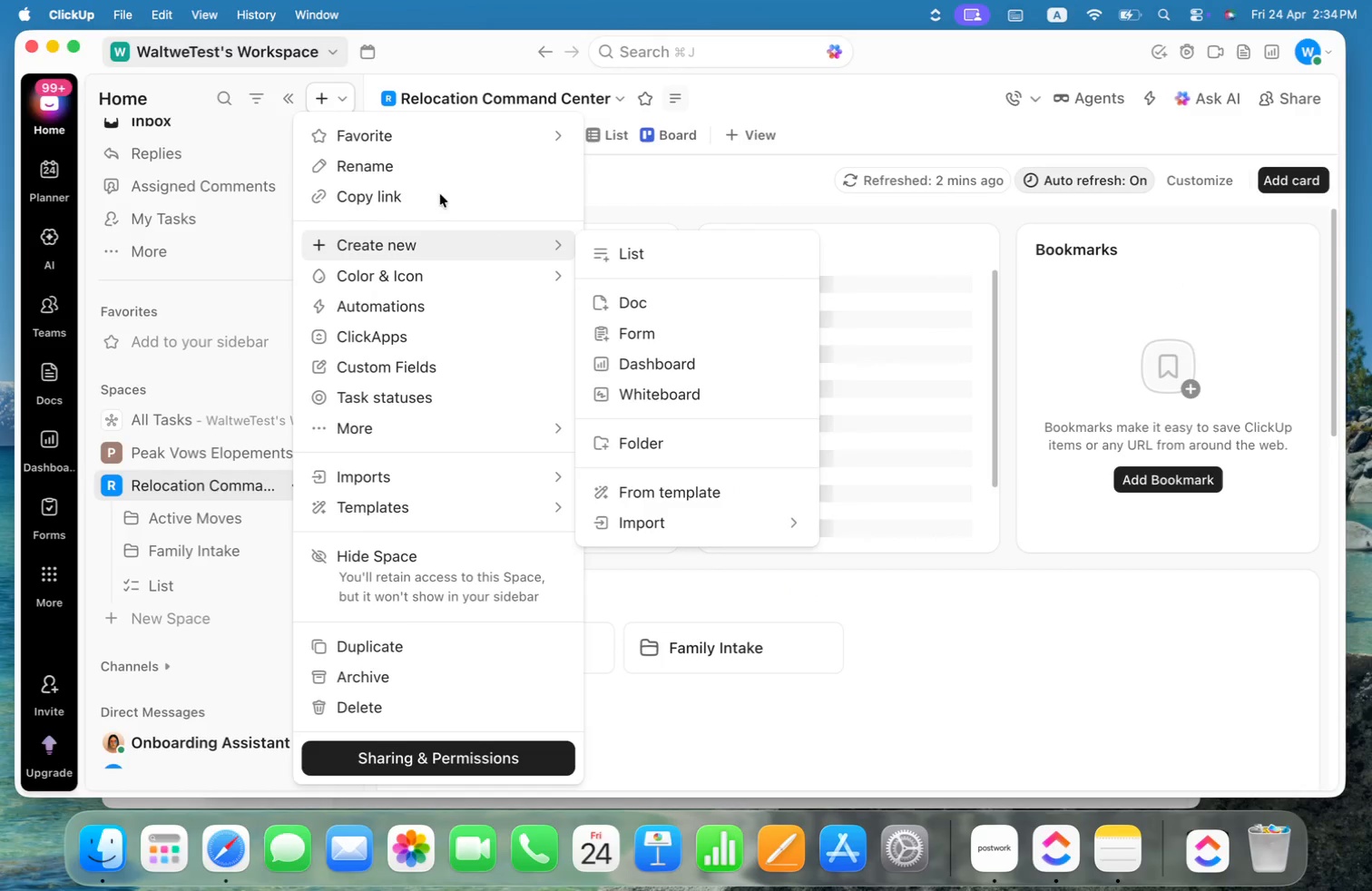 
left_click([671, 441])
 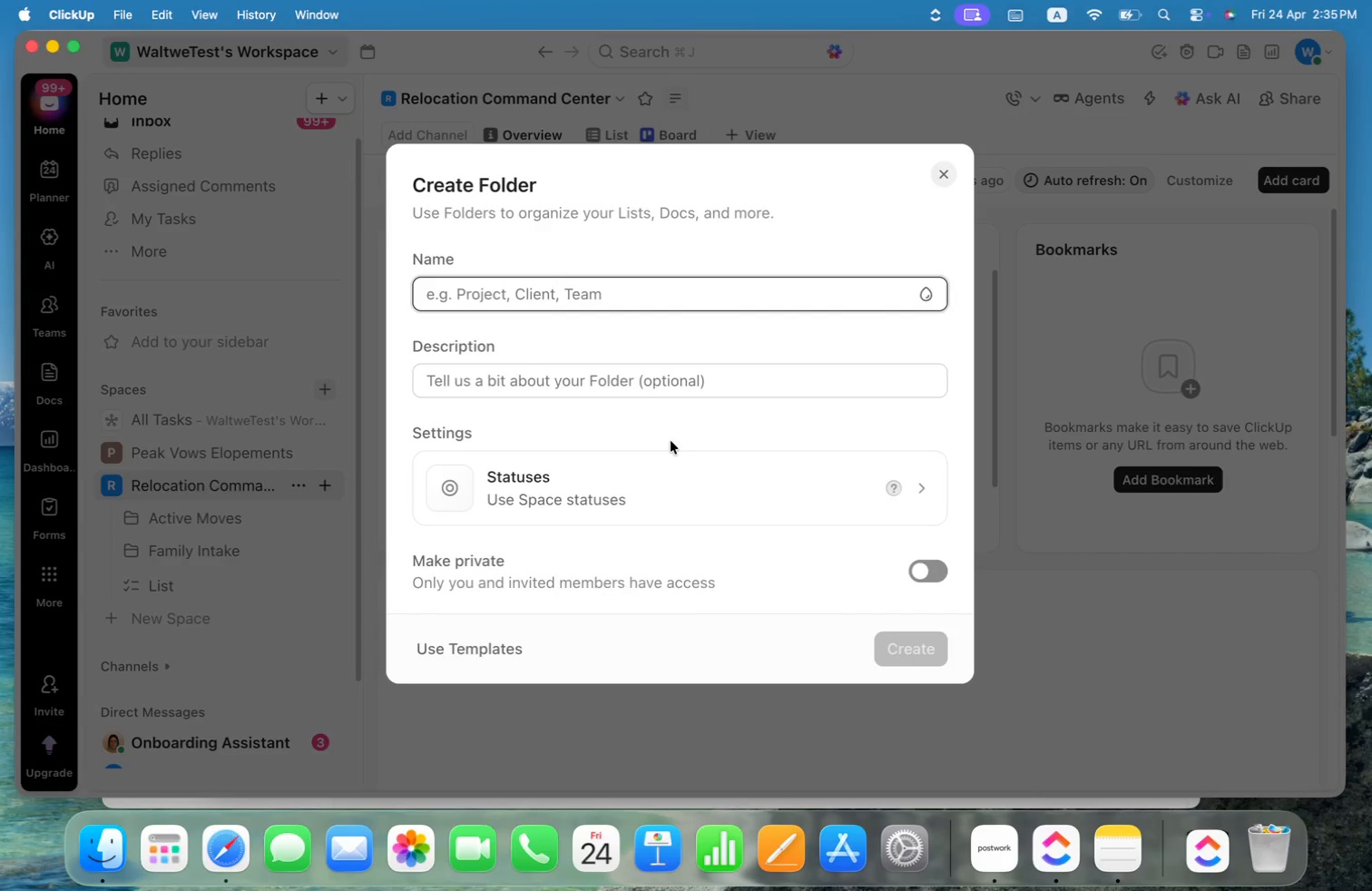 
type(Vendor Coordination)
 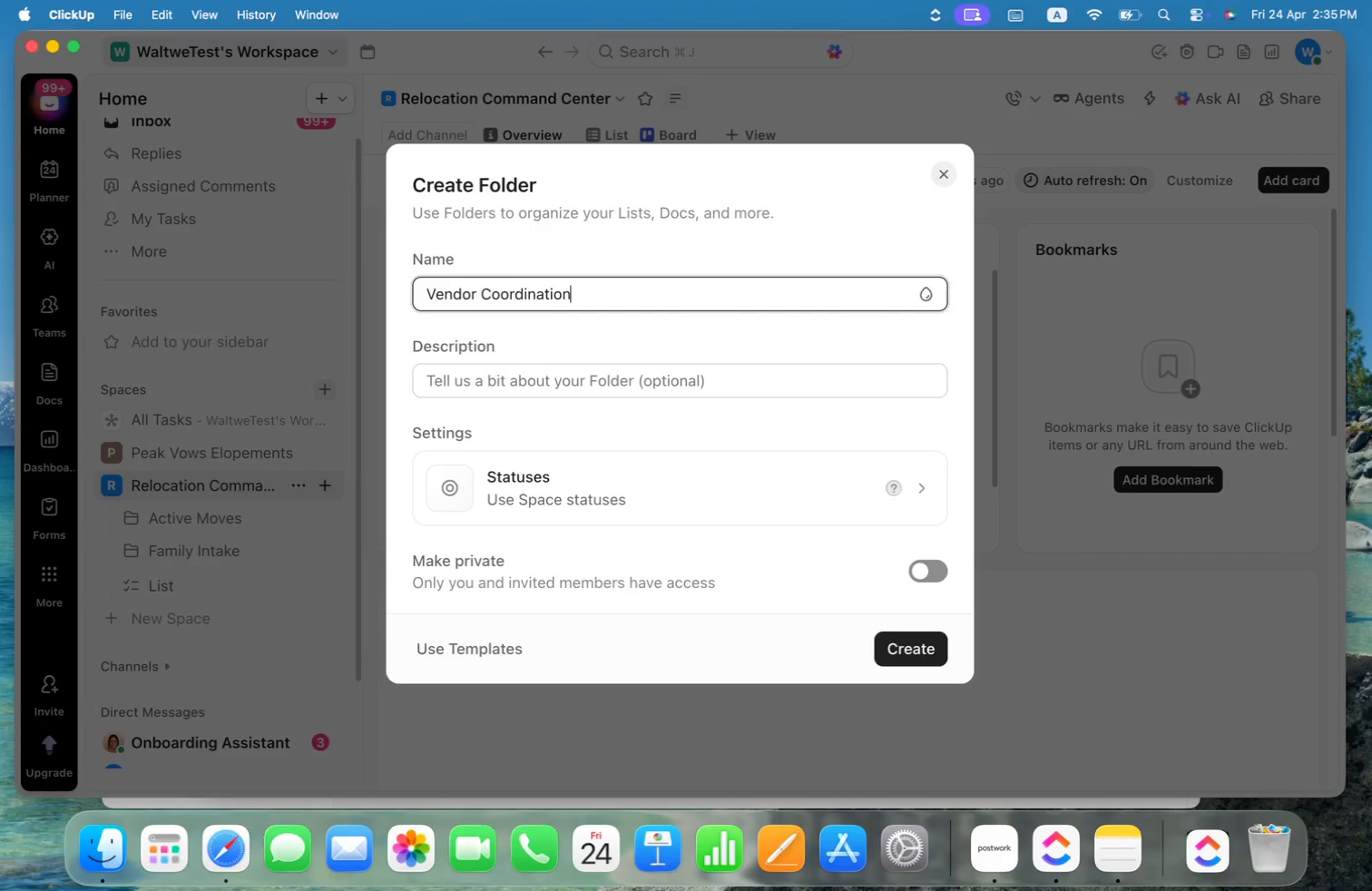 
left_click([620, 376])
 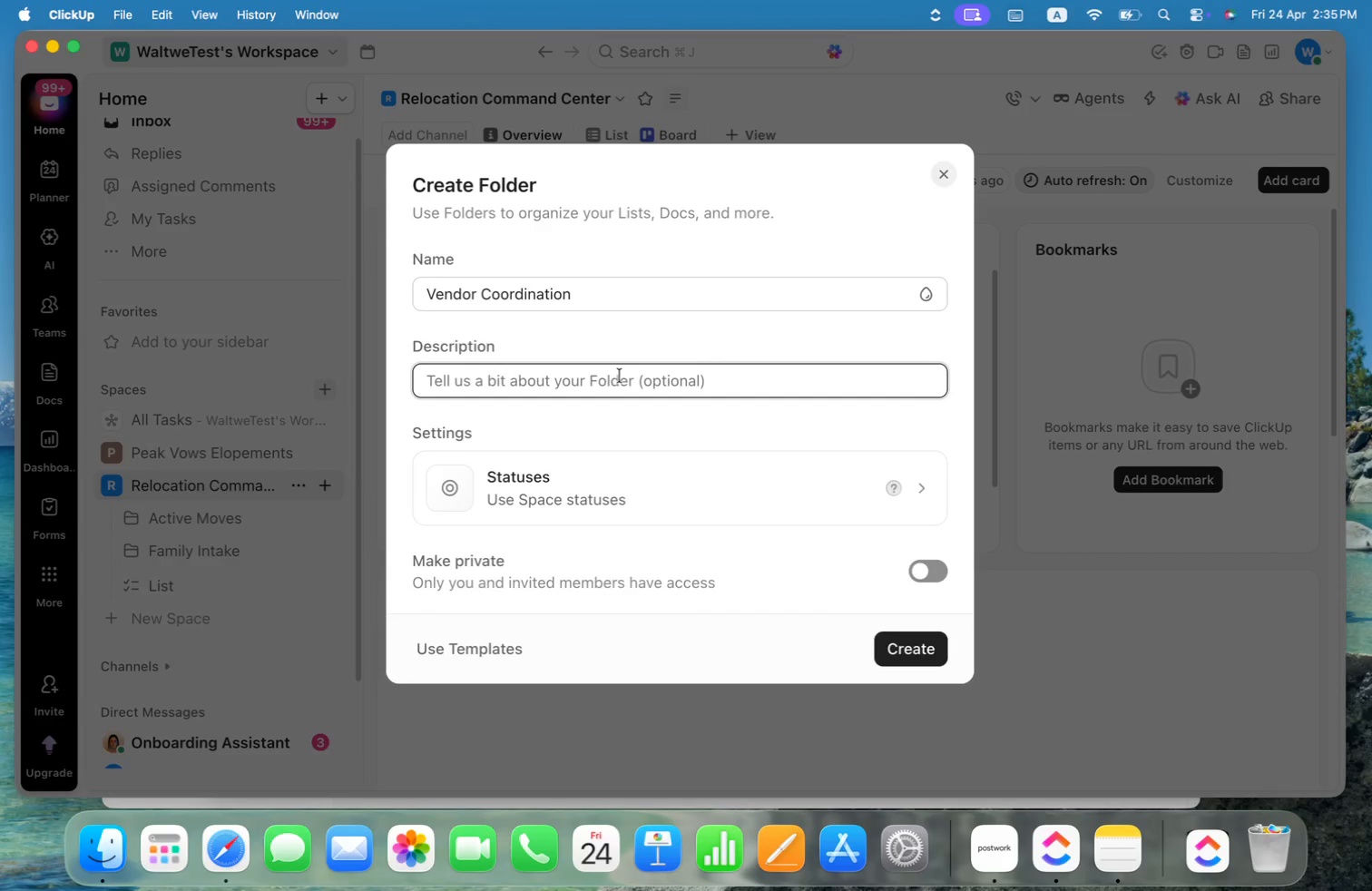 
hold_key(key=ShiftLeft, duration=1.82)
 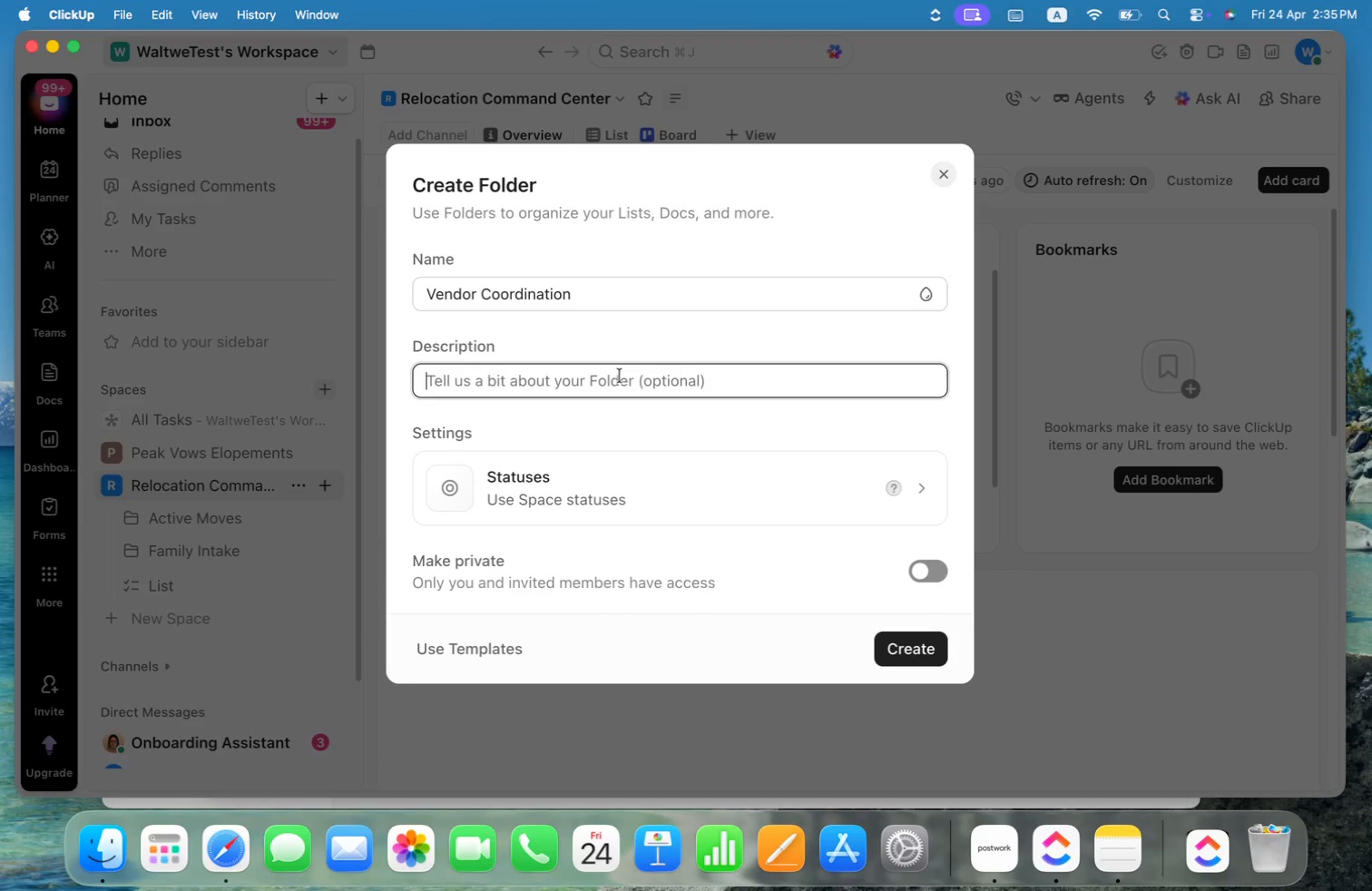 
wait(15.05)
 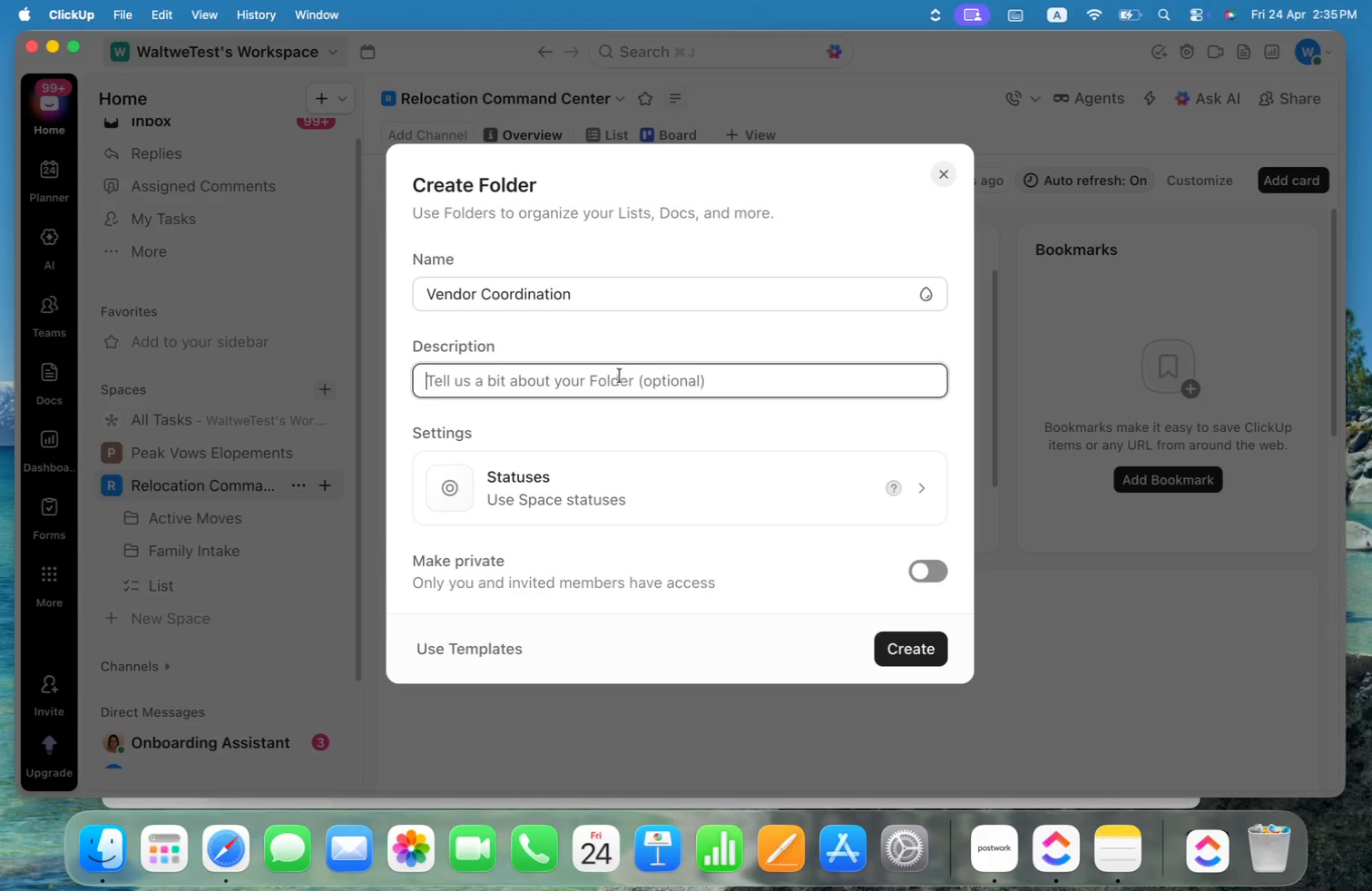 
type(Coordinate th)
key(Backspace)
type(asks to coordinate vendors)
 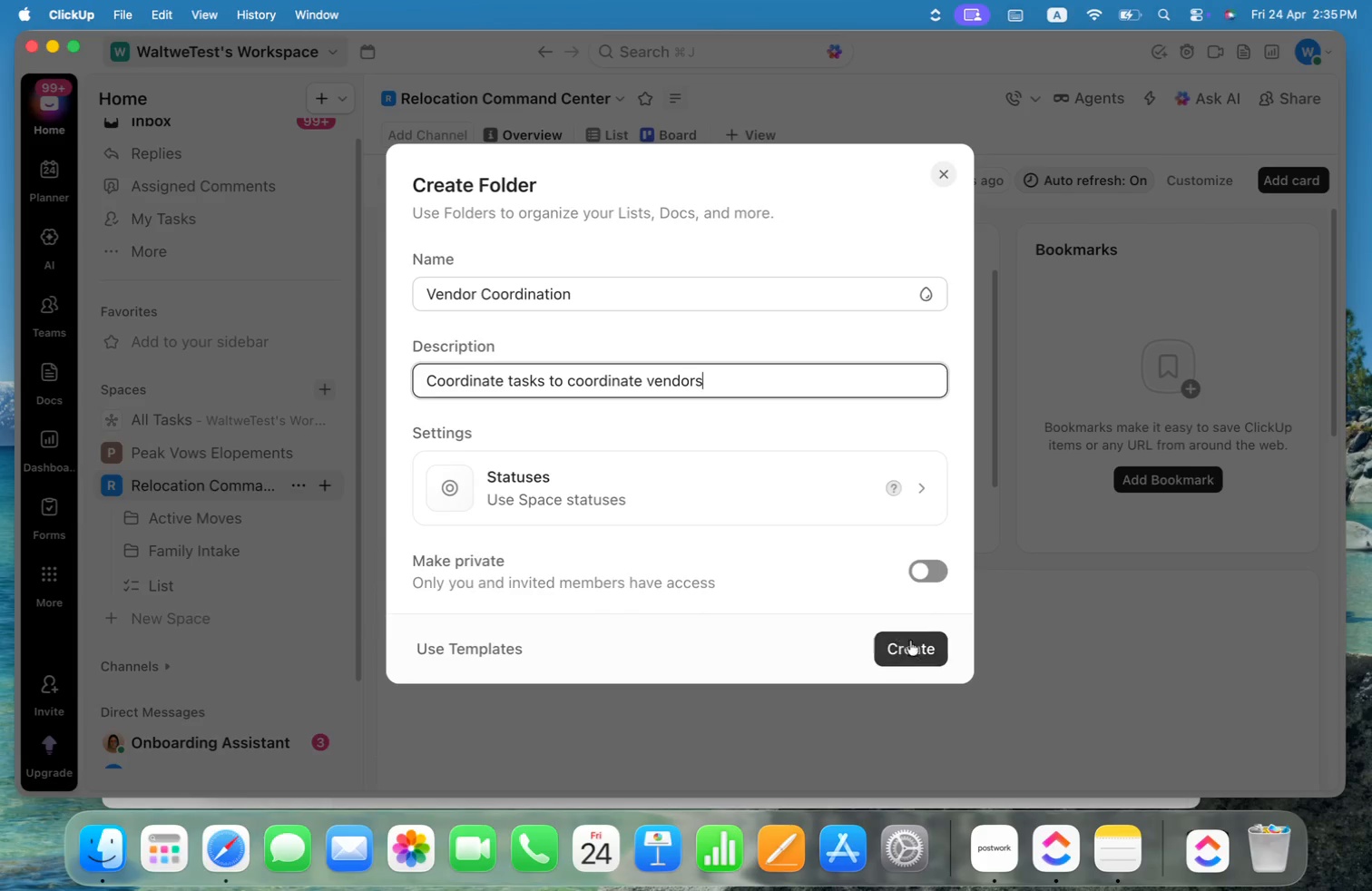 
wait(7.19)
 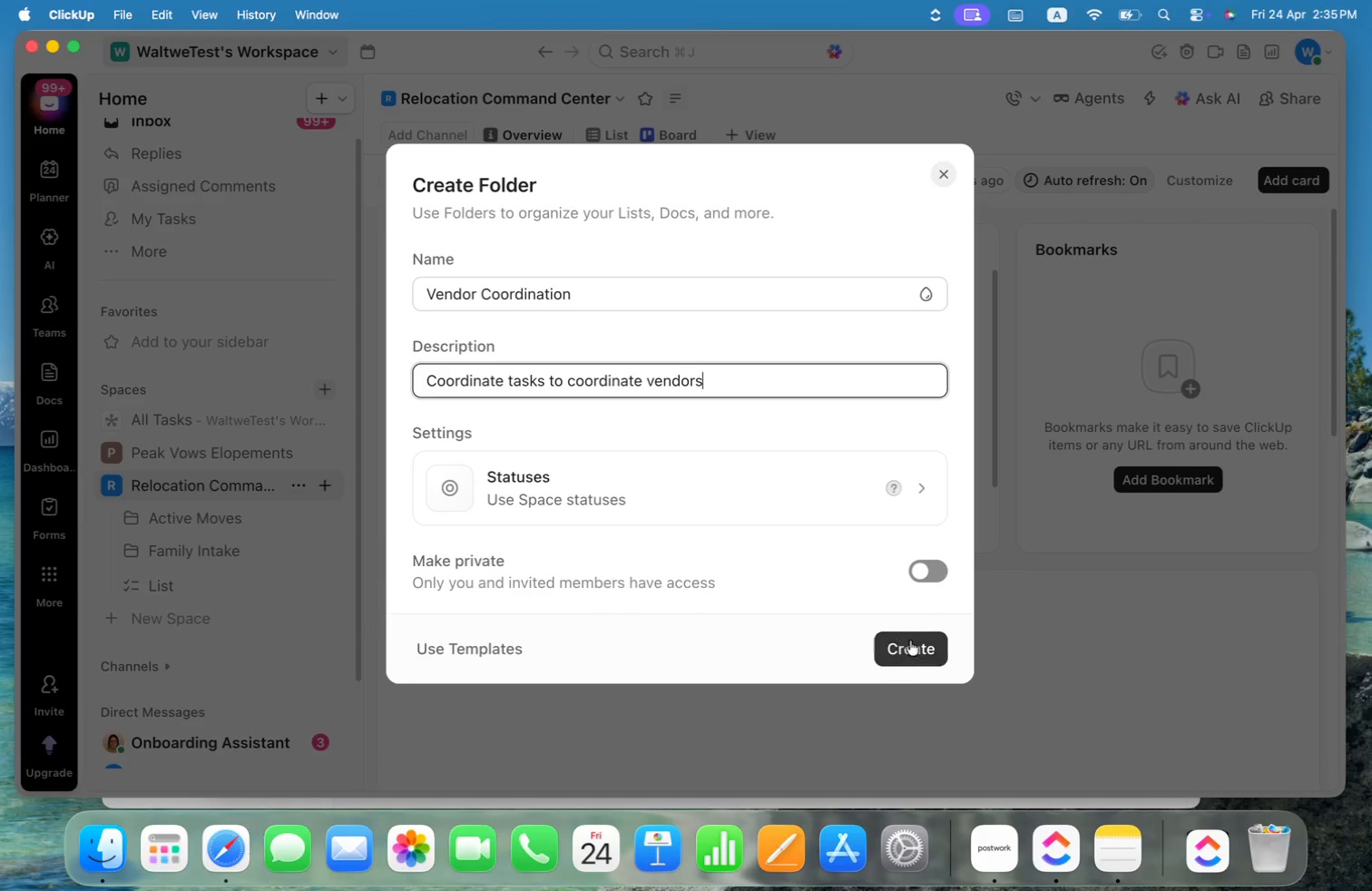 
left_click([128, 579])
 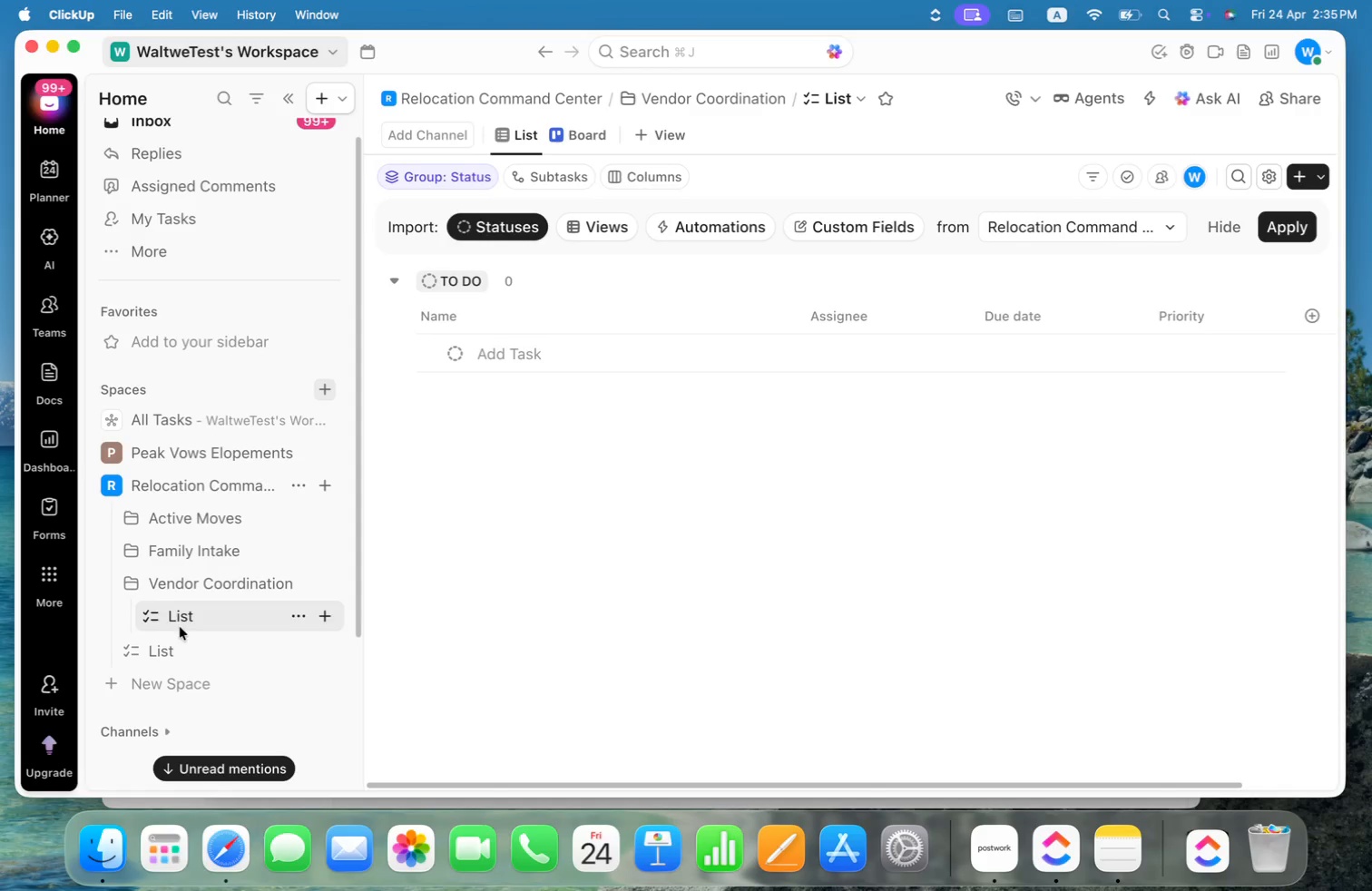 
left_click([132, 583])
 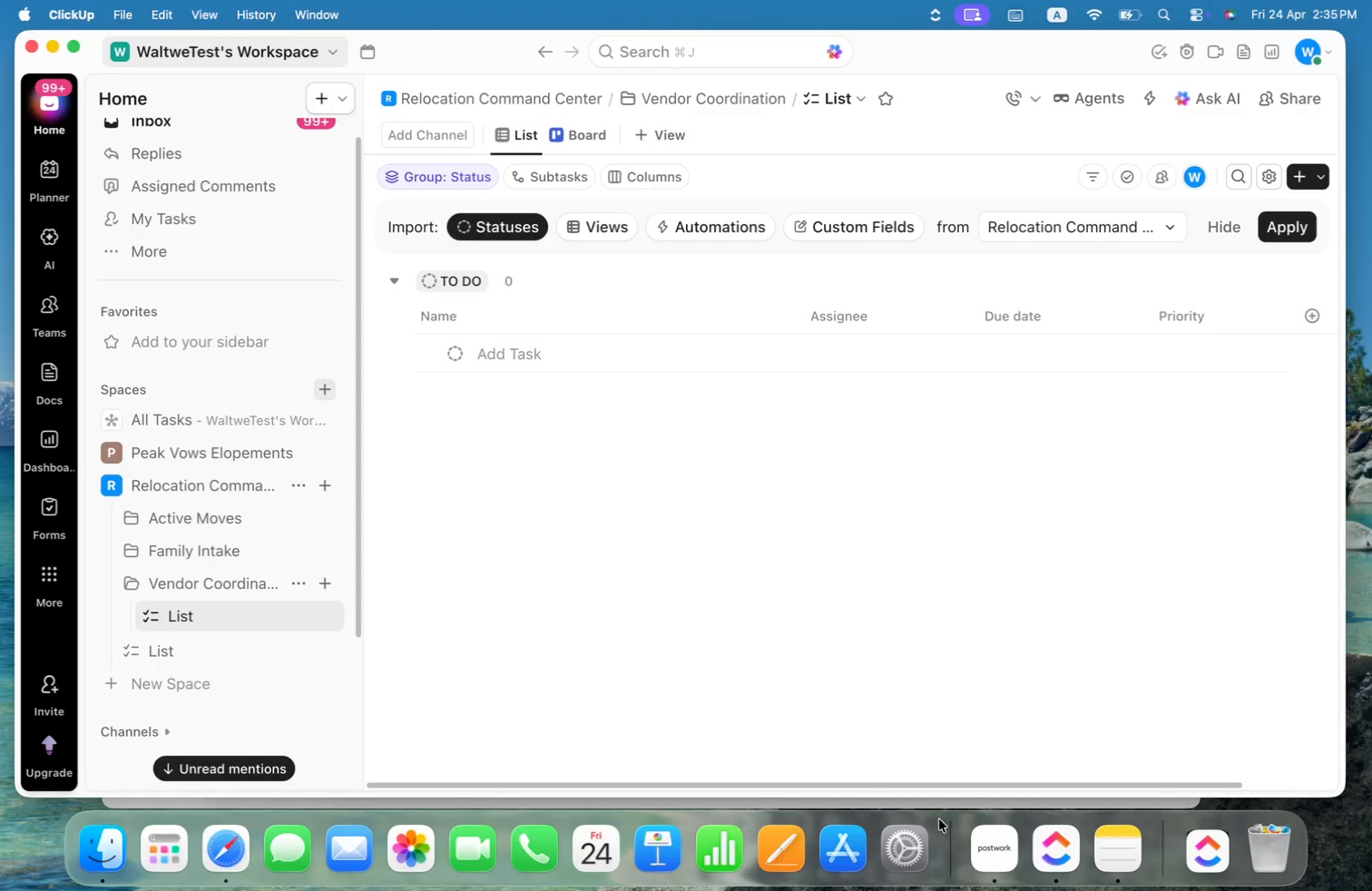 
left_click([990, 846])